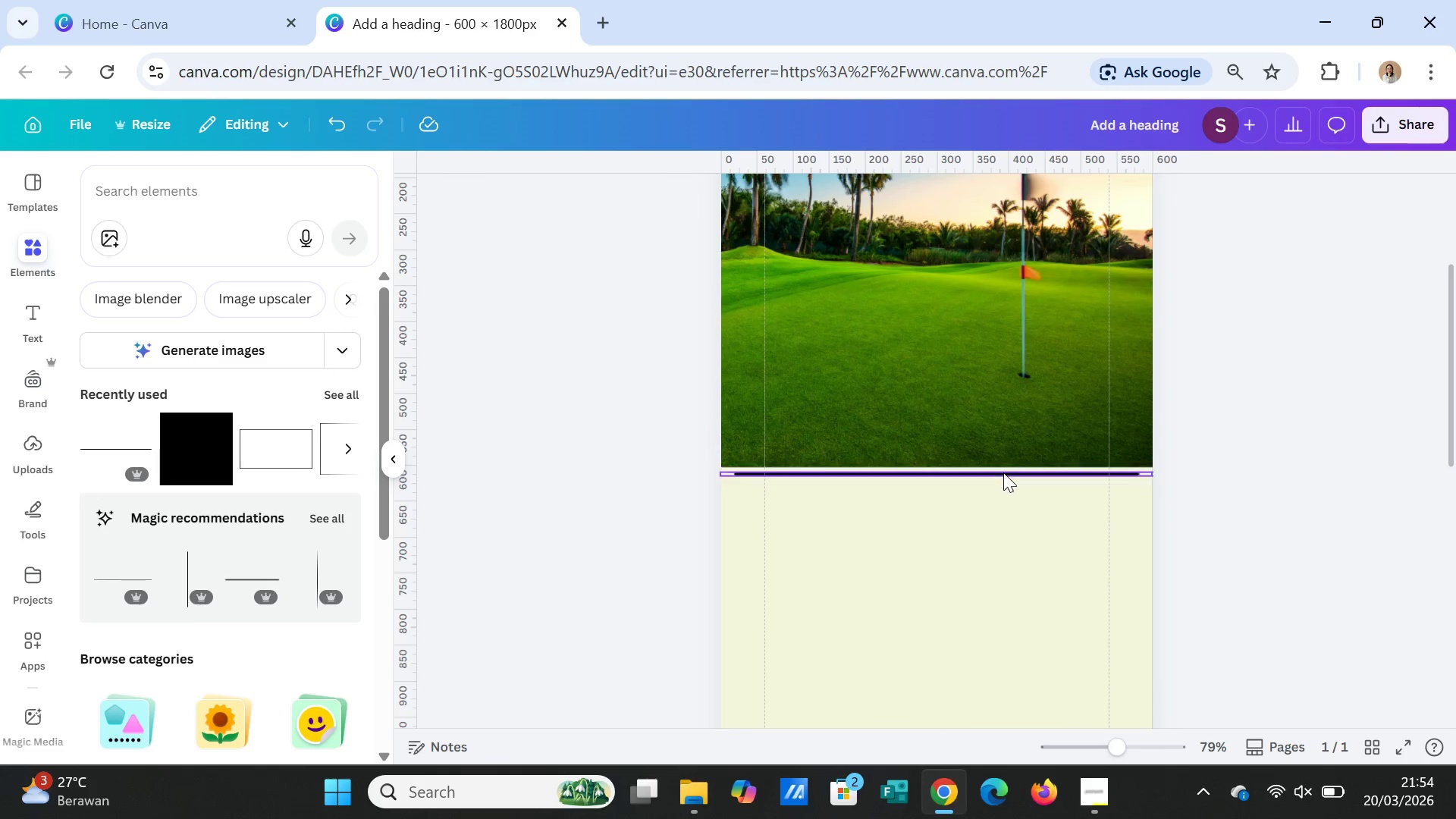 
left_click([1003, 472])
 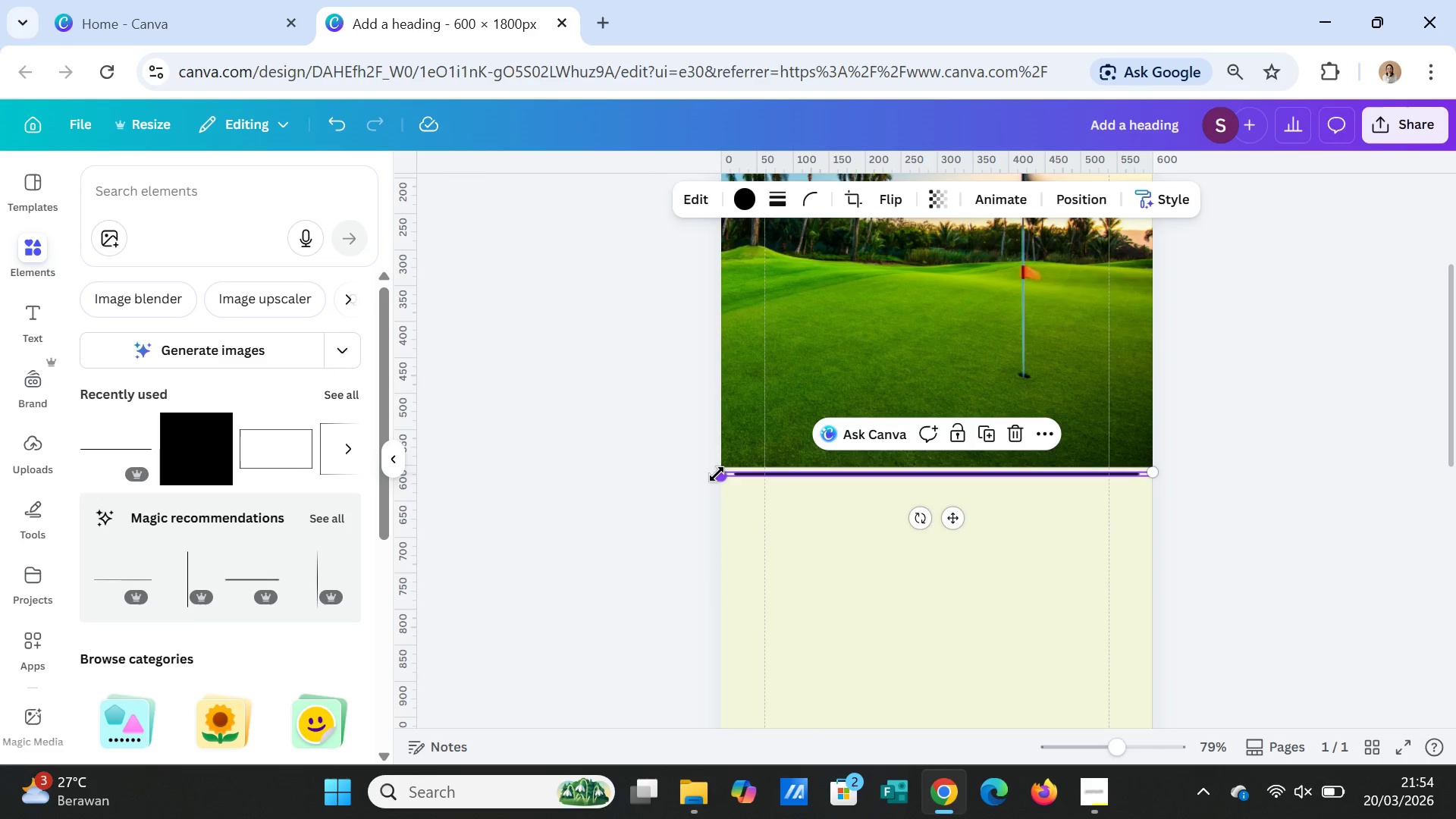 
left_click_drag(start_coordinate=[717, 474], to_coordinate=[710, 475])
 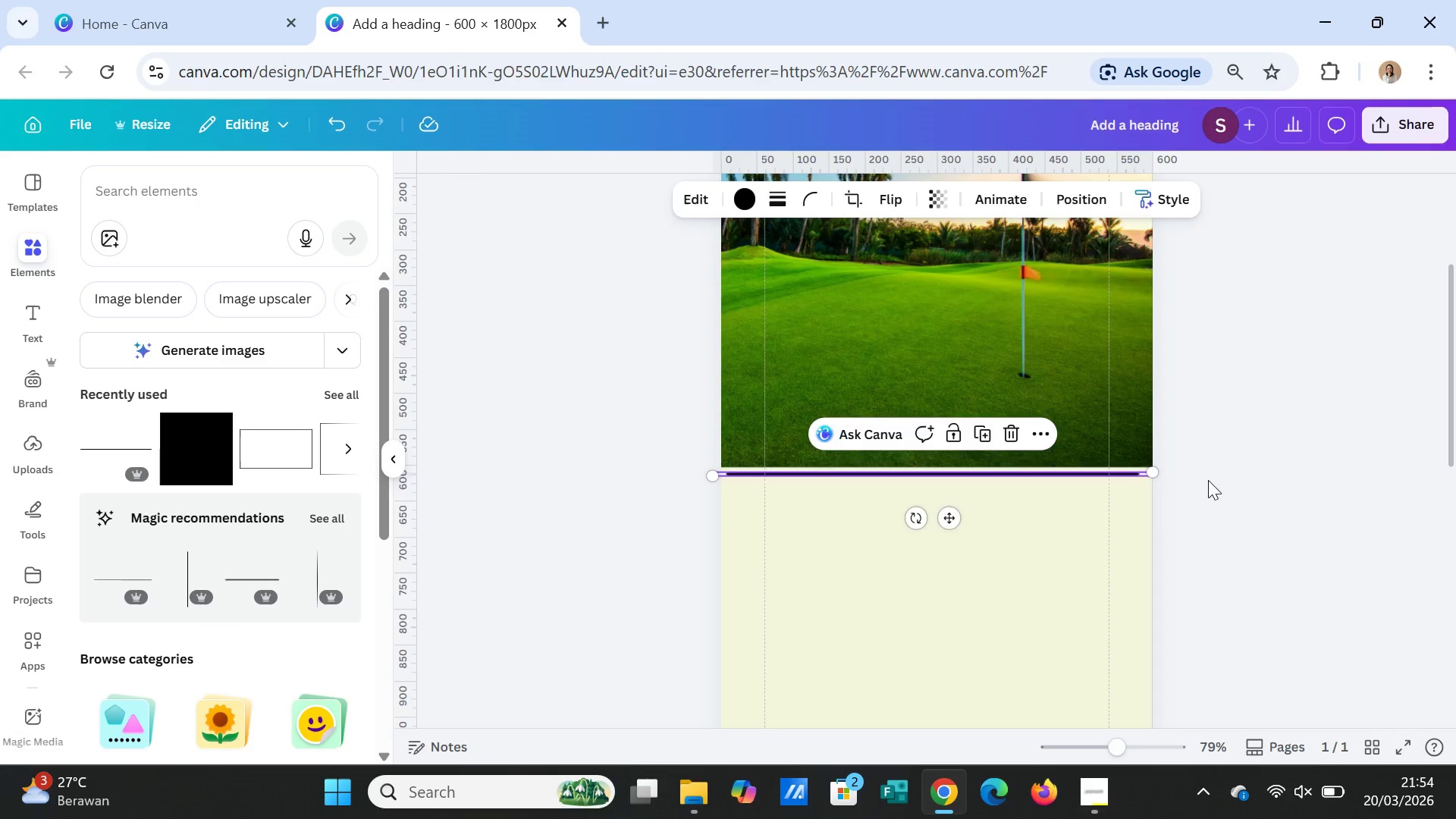 
left_click([1210, 480])
 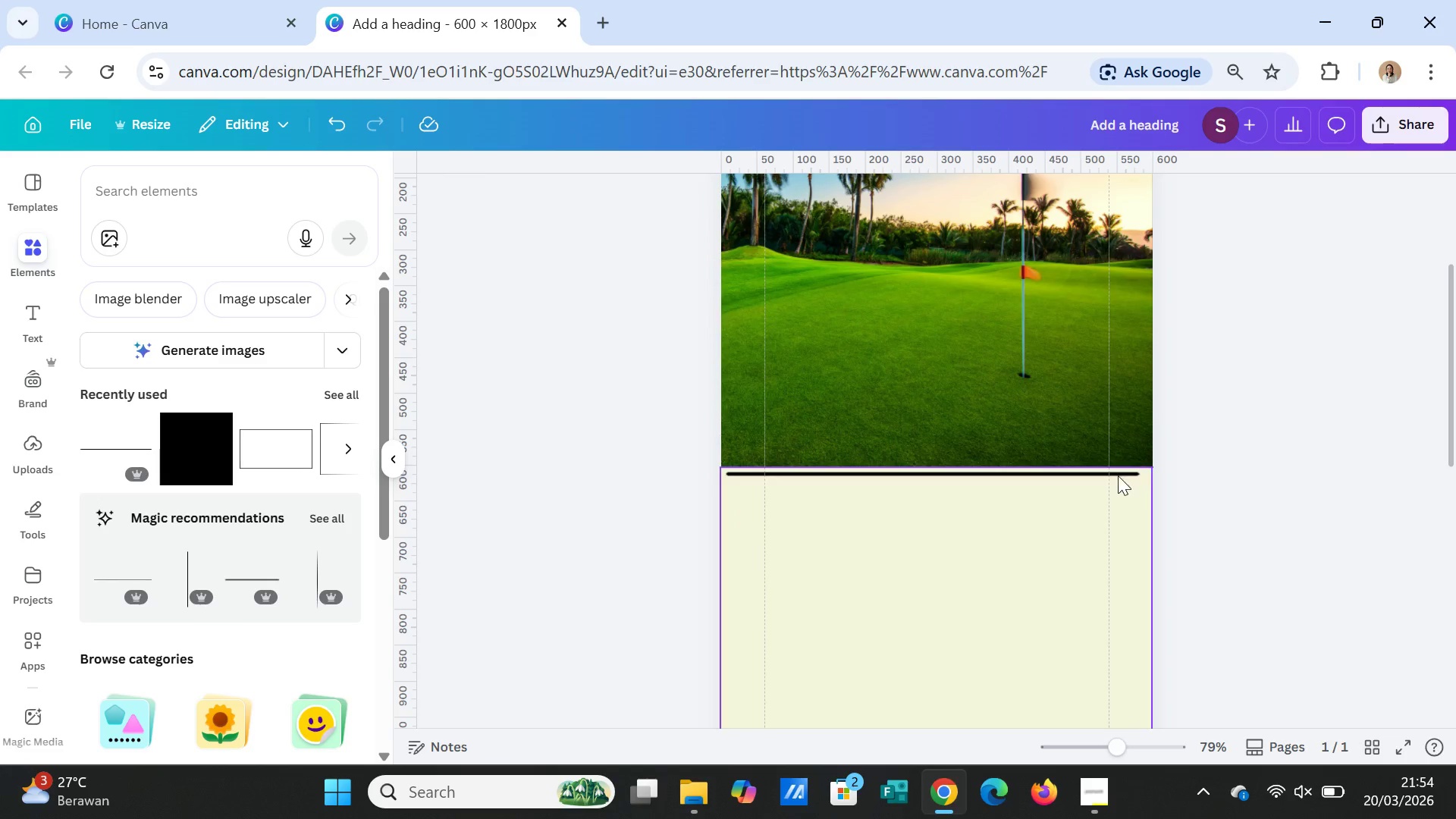 
left_click([1117, 472])
 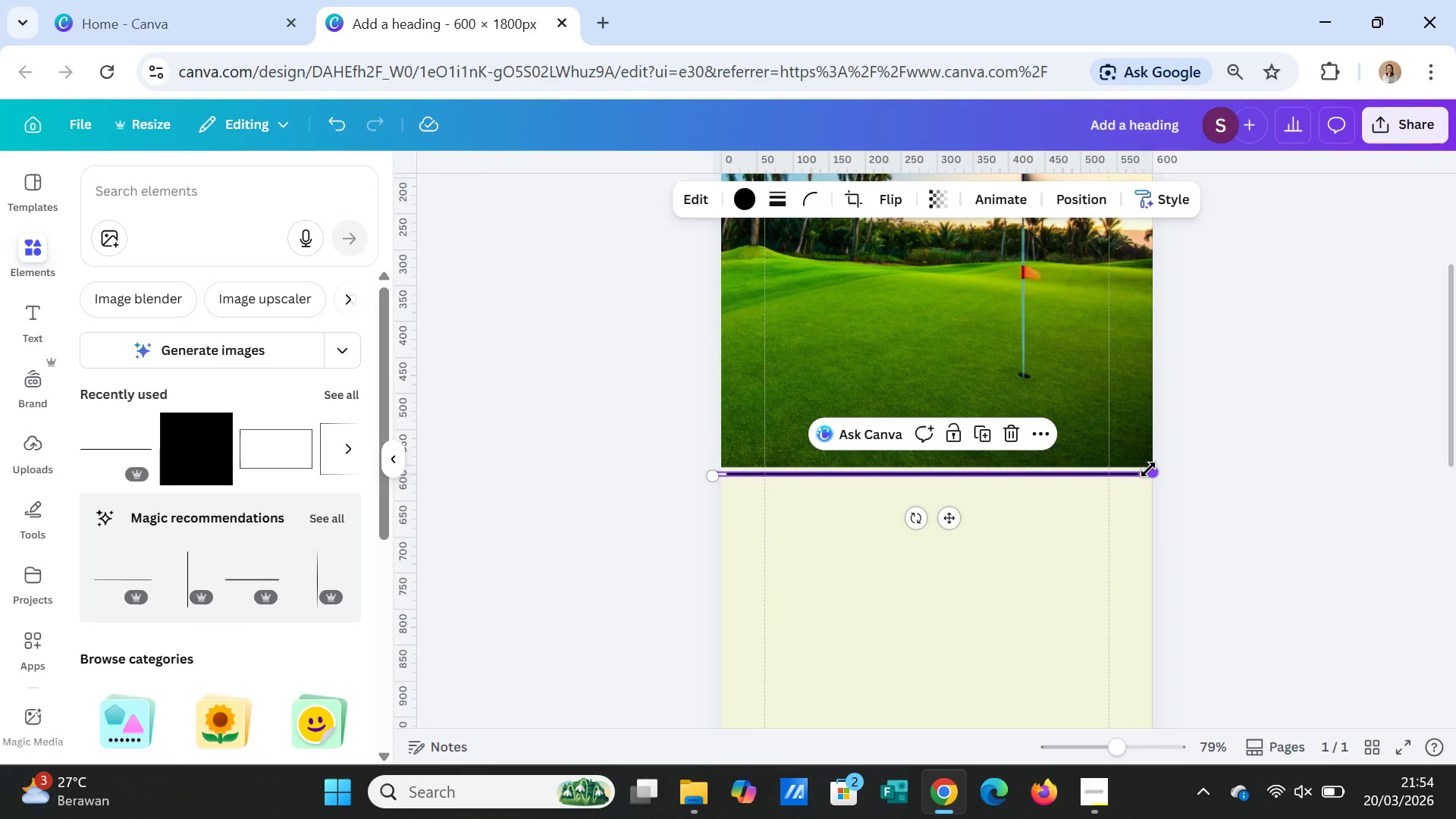 
left_click_drag(start_coordinate=[1151, 469], to_coordinate=[1168, 469])
 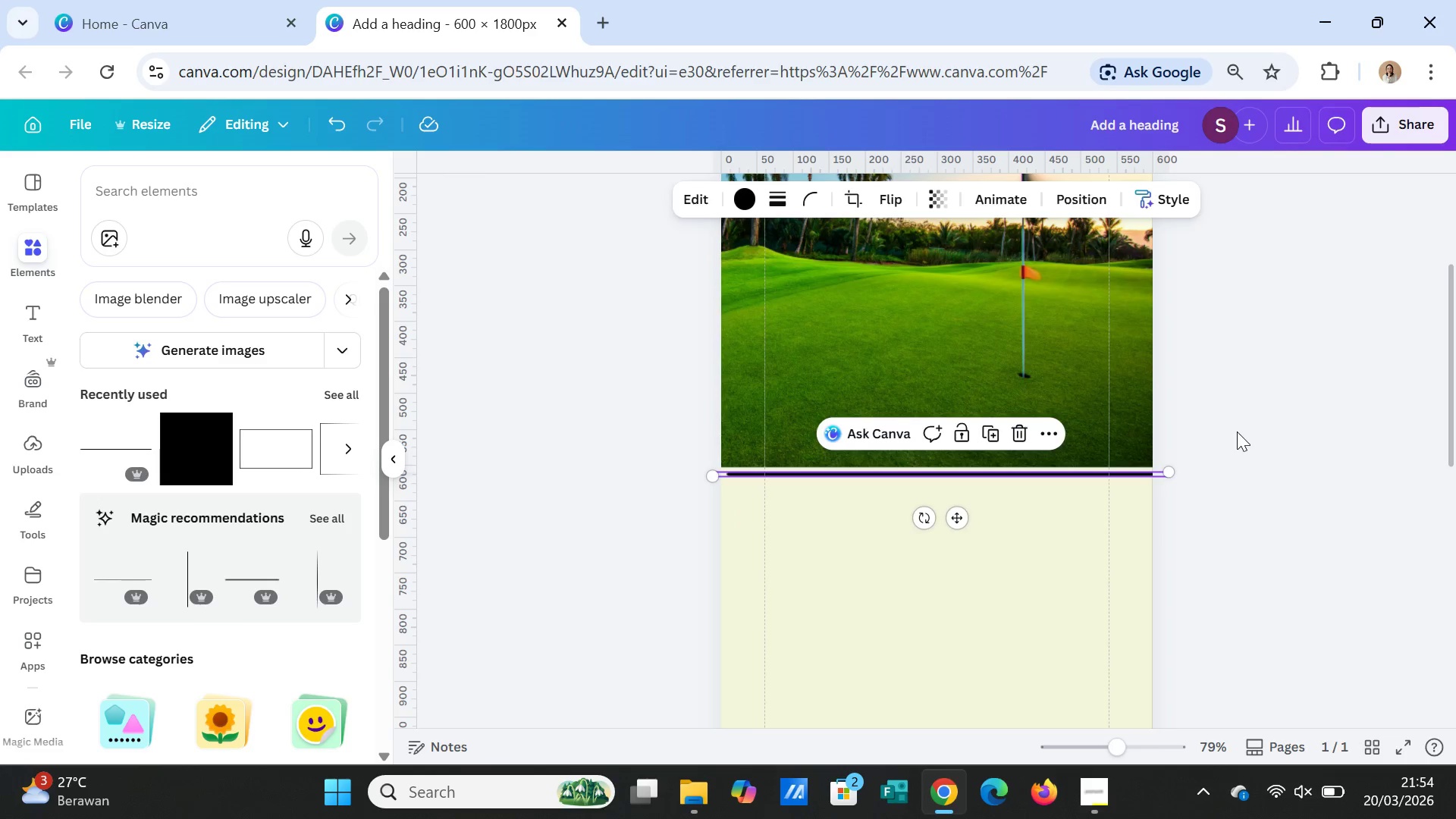 
left_click([1237, 431])
 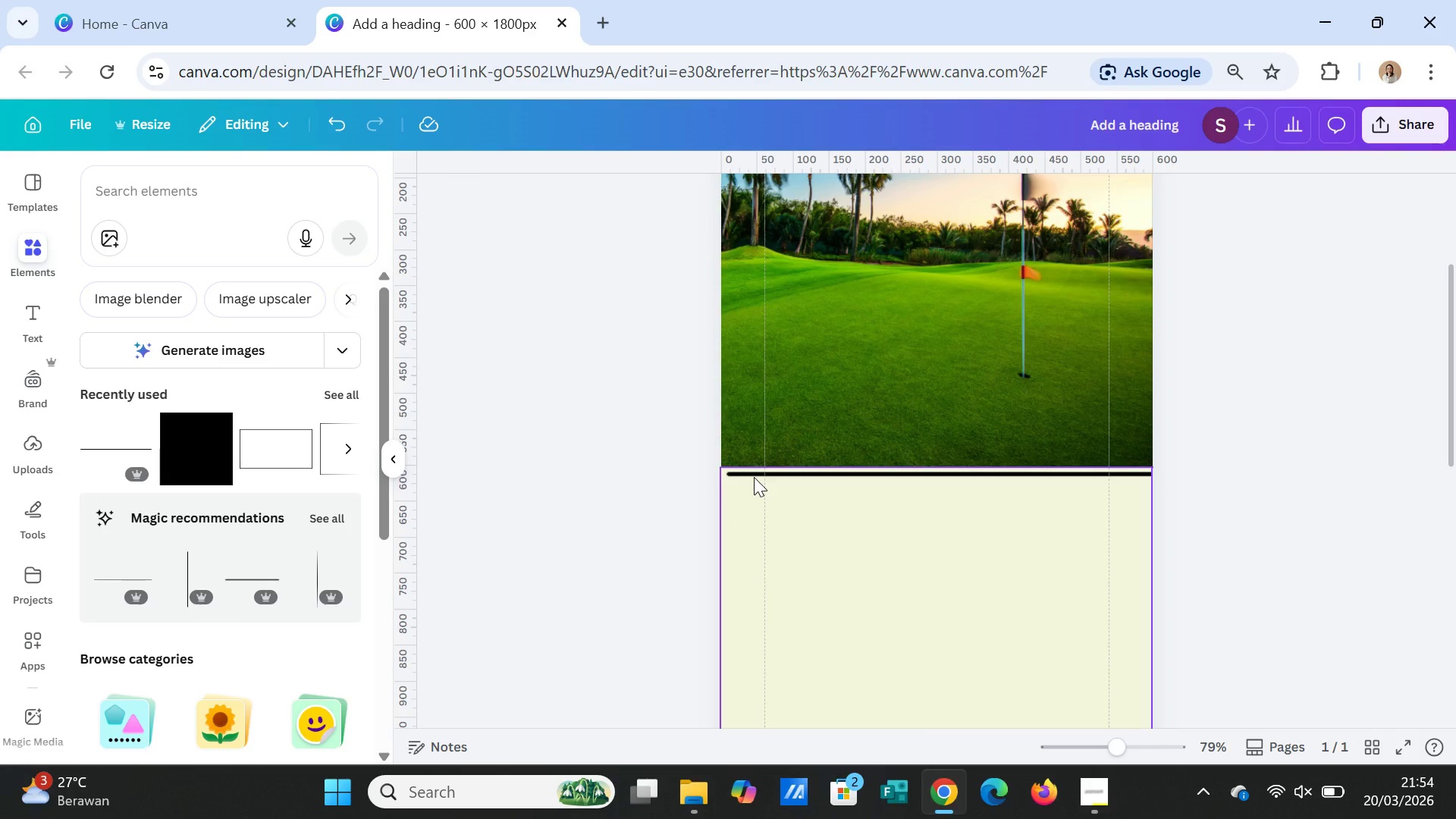 
left_click([754, 472])
 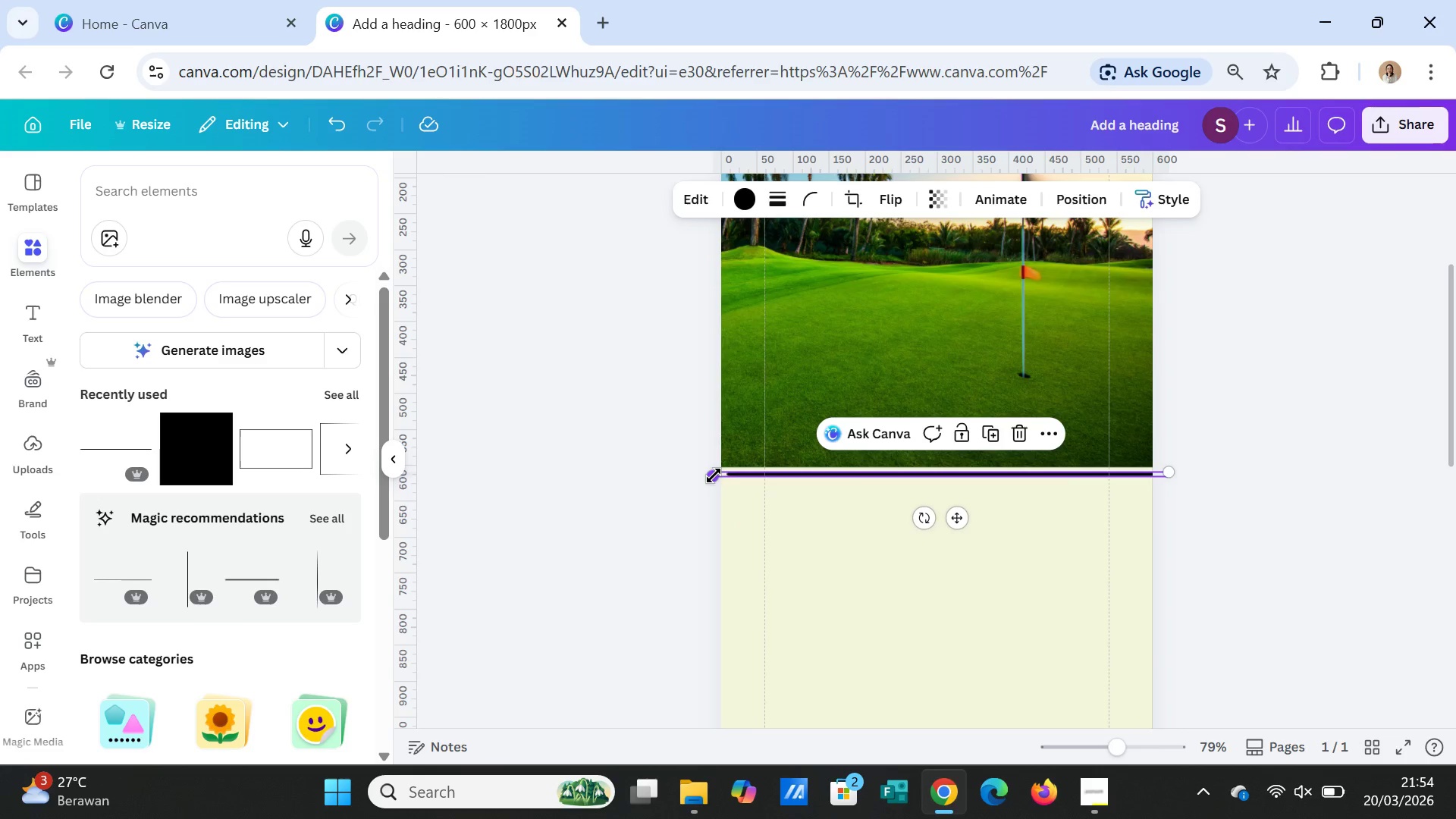 
left_click_drag(start_coordinate=[714, 475], to_coordinate=[703, 475])
 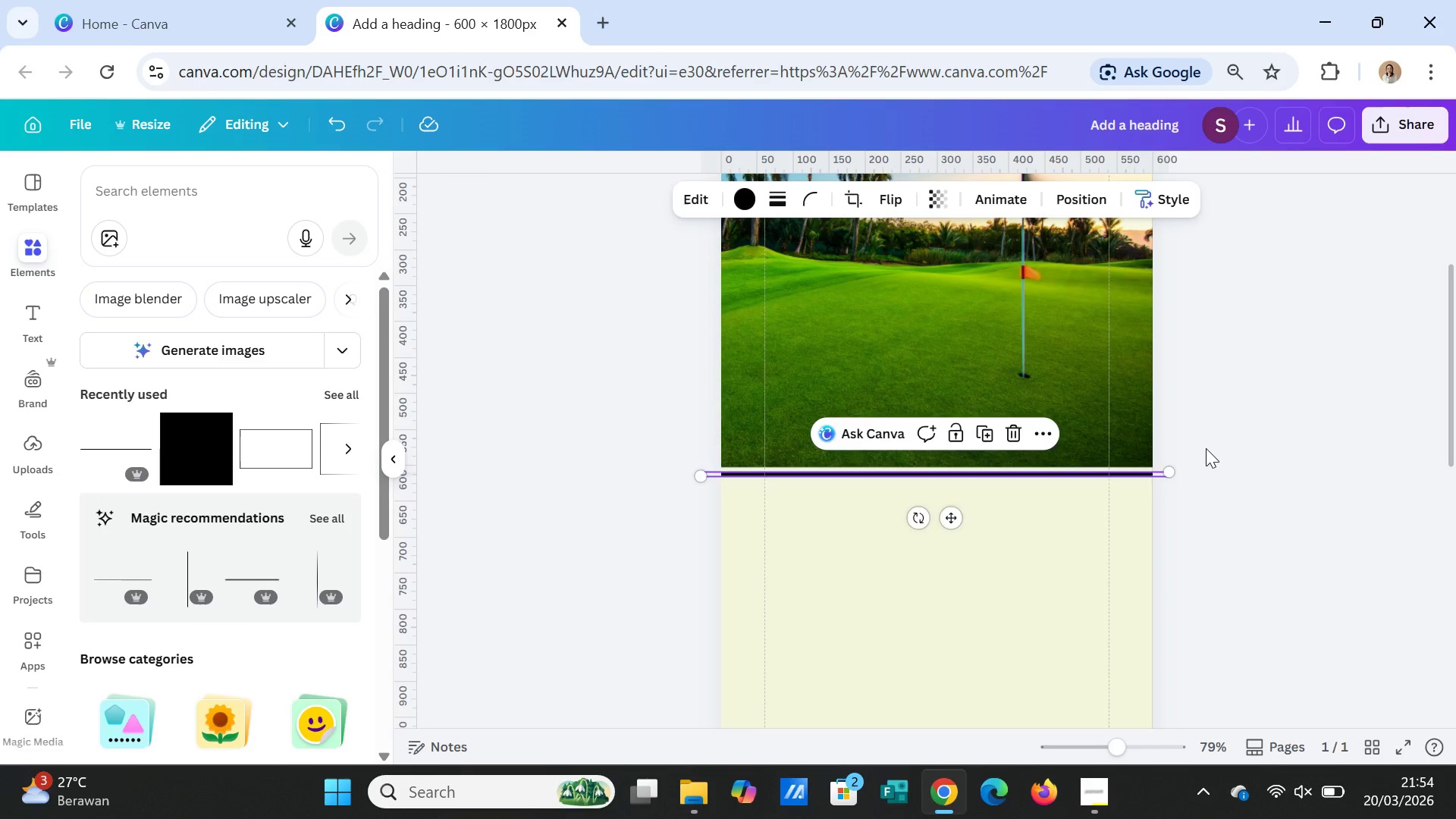 
left_click([1206, 448])
 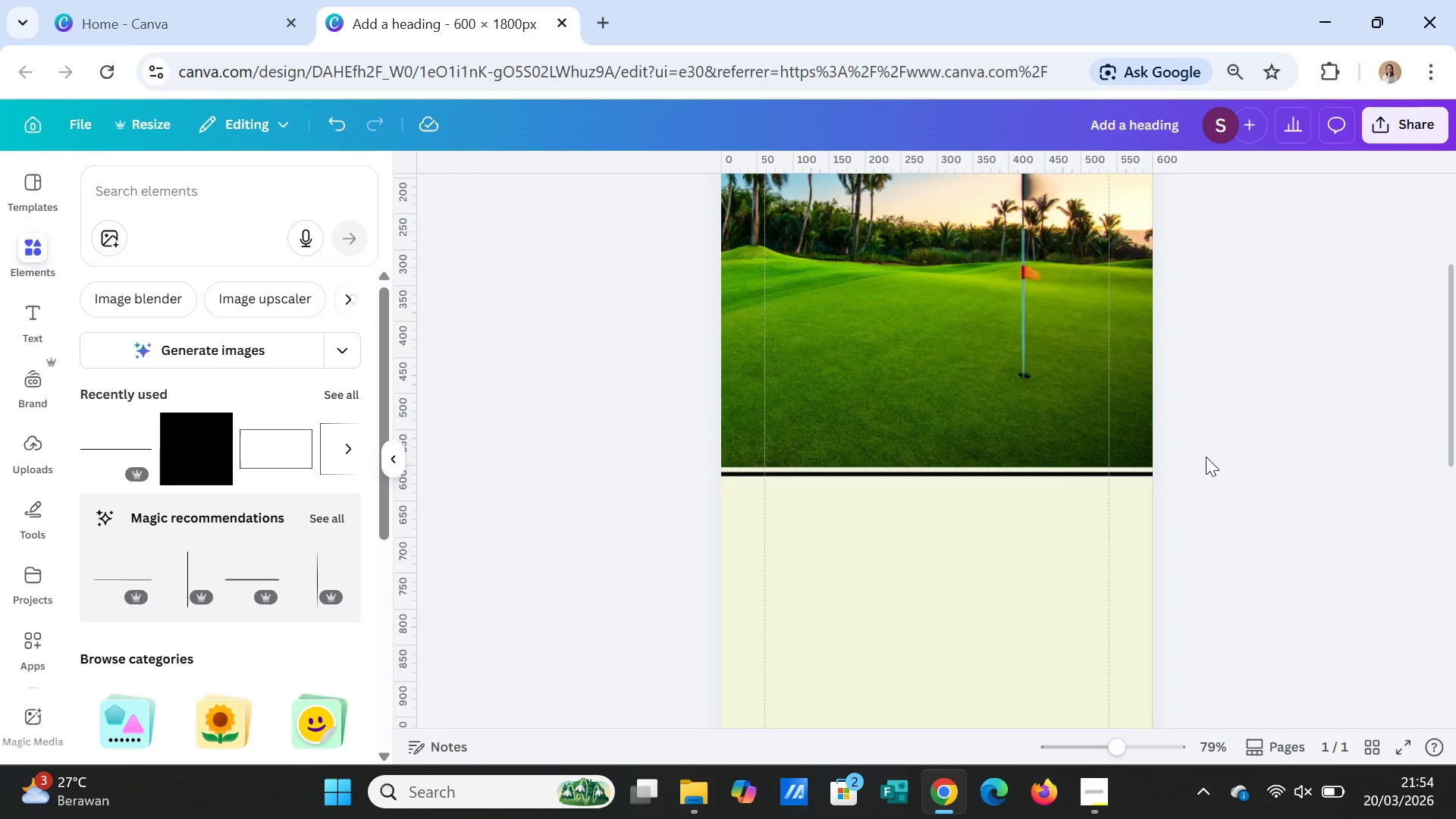 
scroll: coordinate [1206, 457], scroll_direction: up, amount: 3.0
 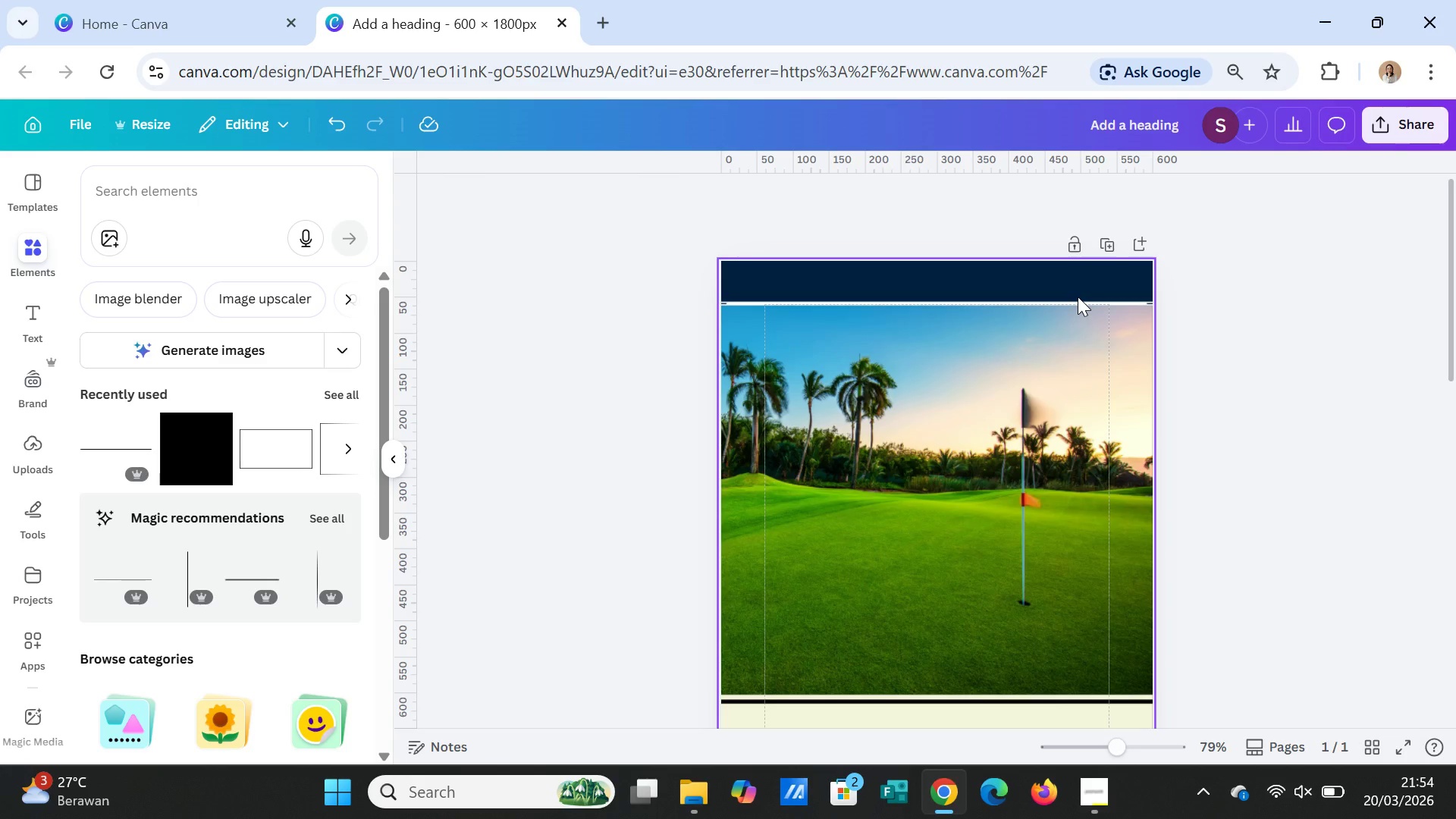 
left_click([1078, 297])
 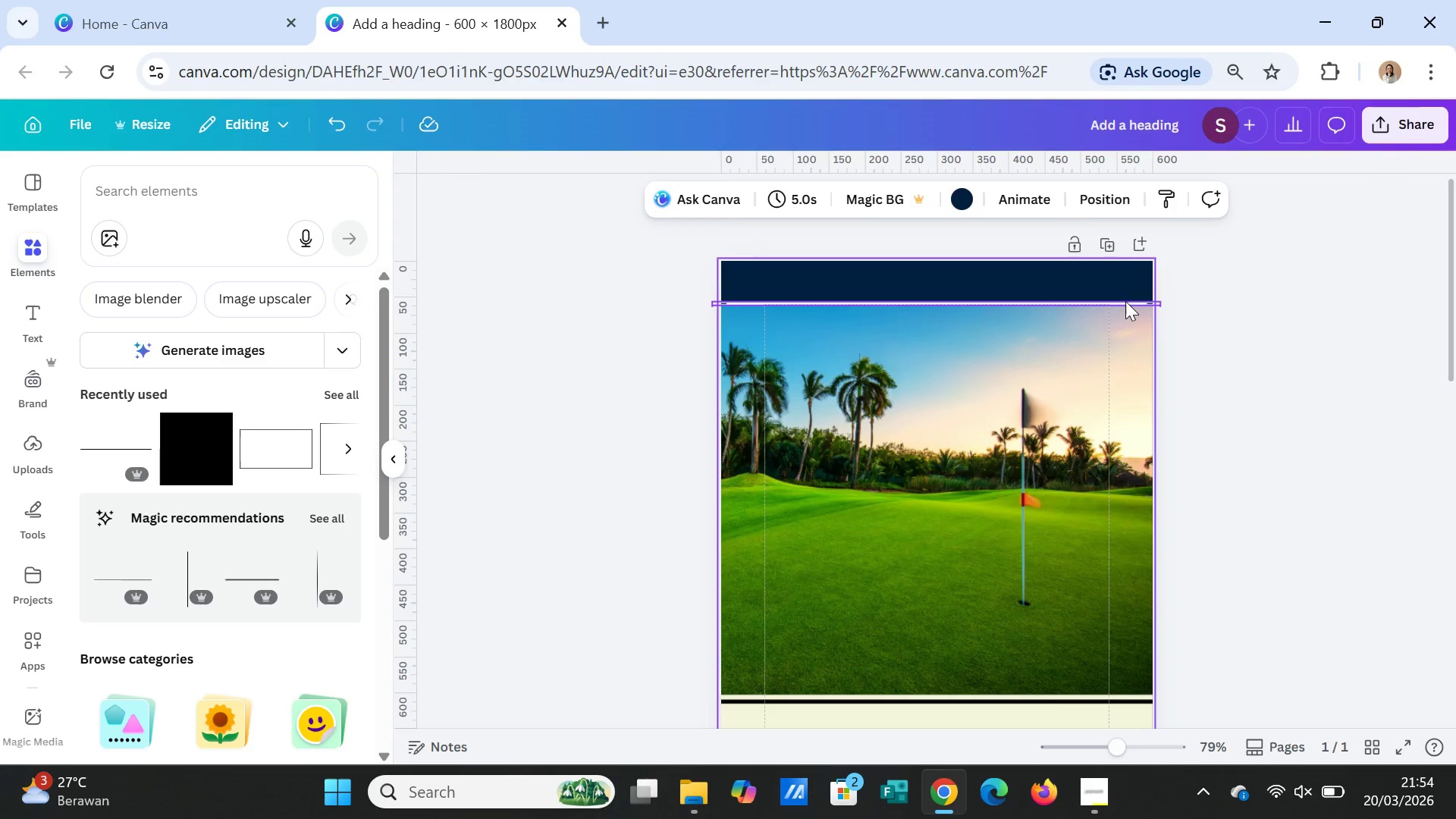 
left_click([1125, 301])
 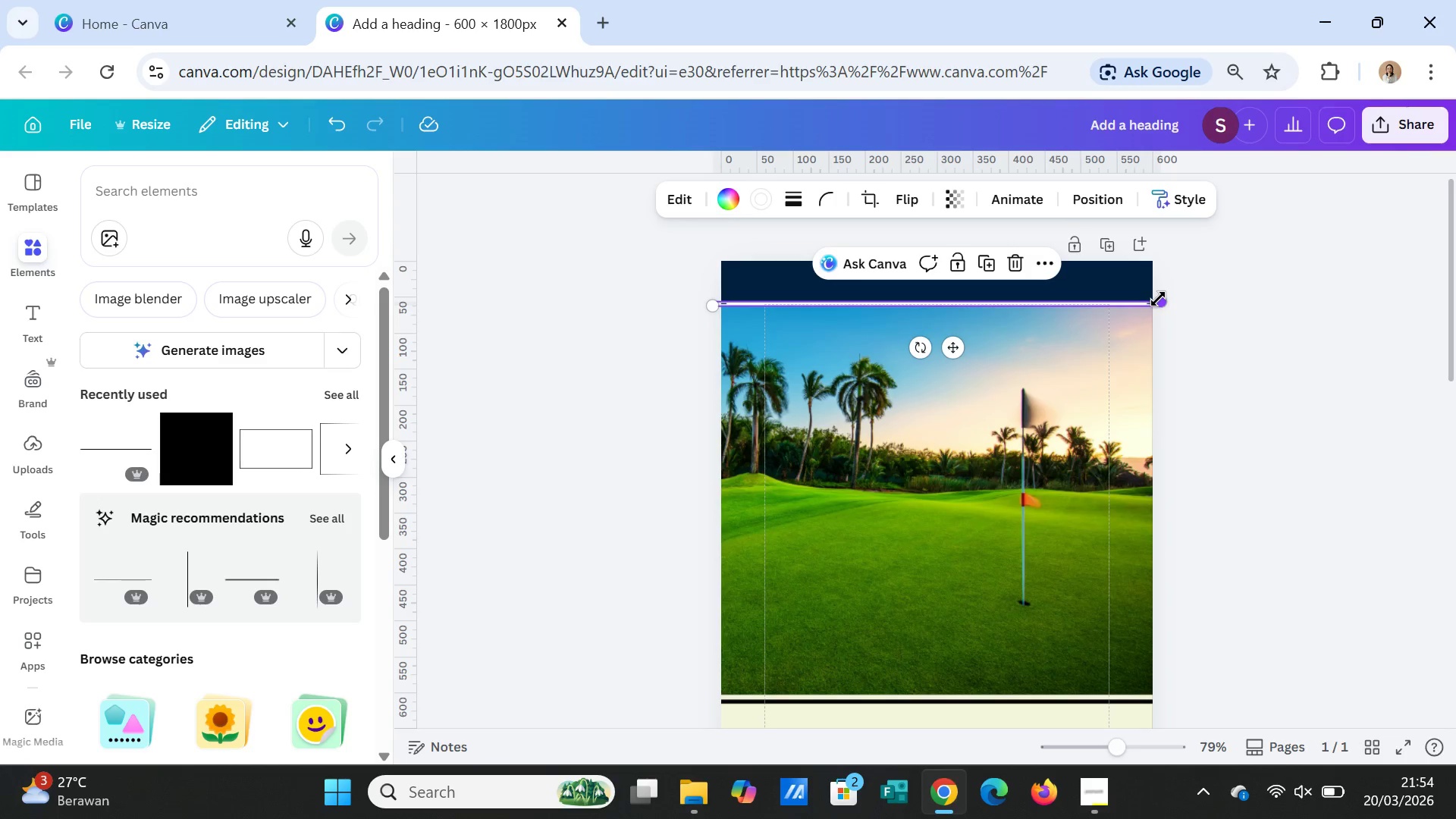 
mouse_move([1189, 294])
 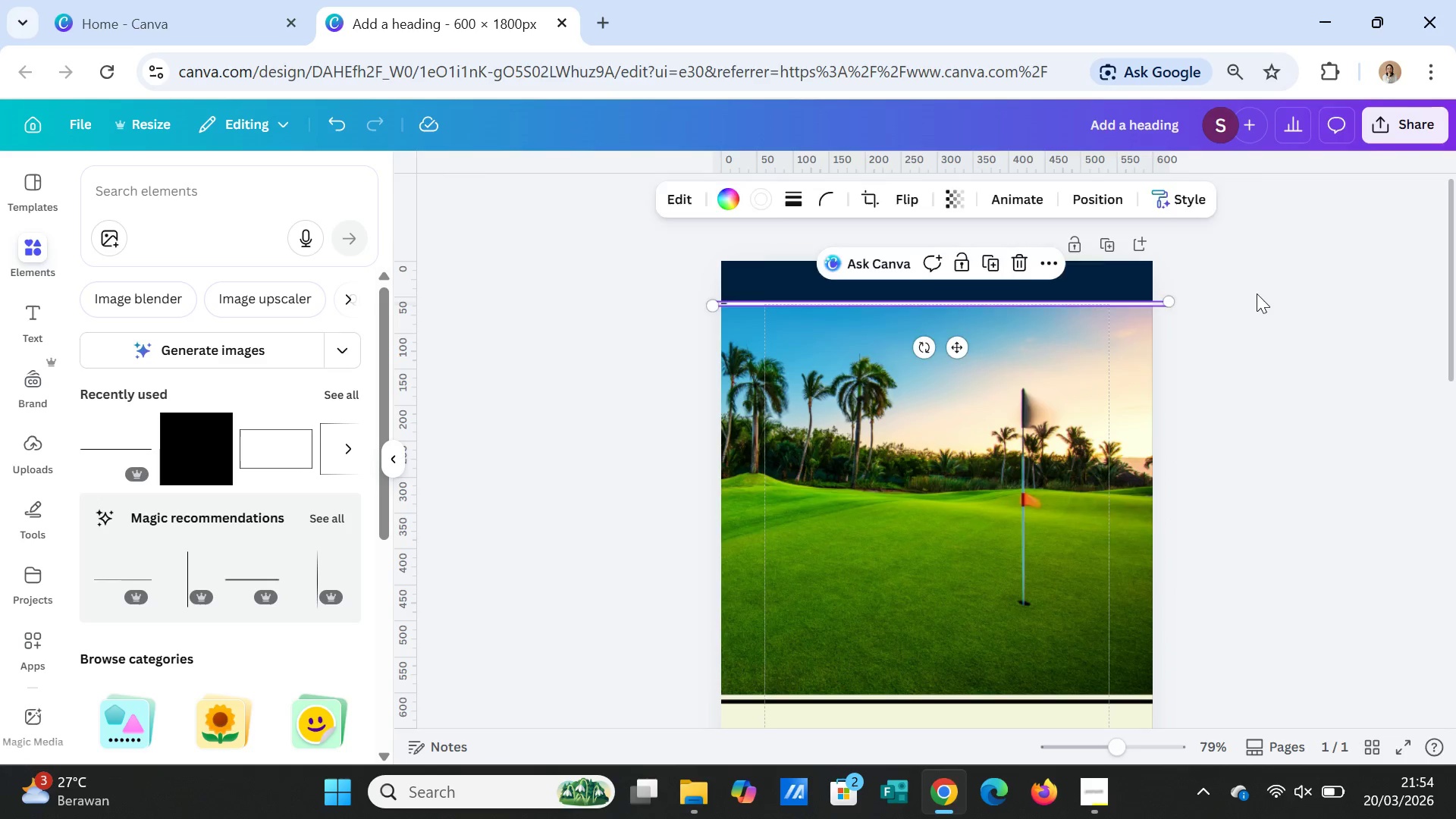 
left_click([1257, 293])
 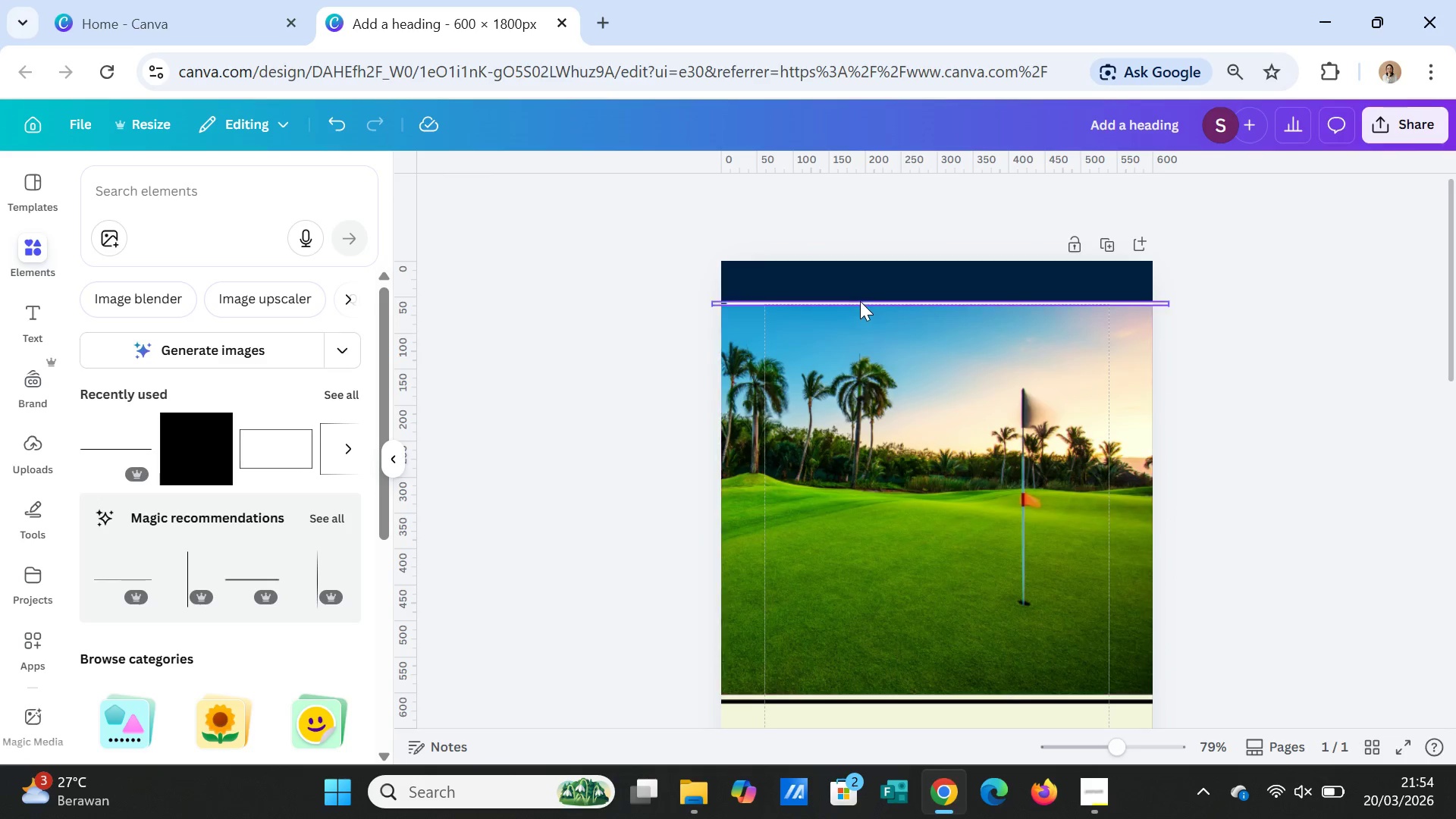 
left_click([860, 300])
 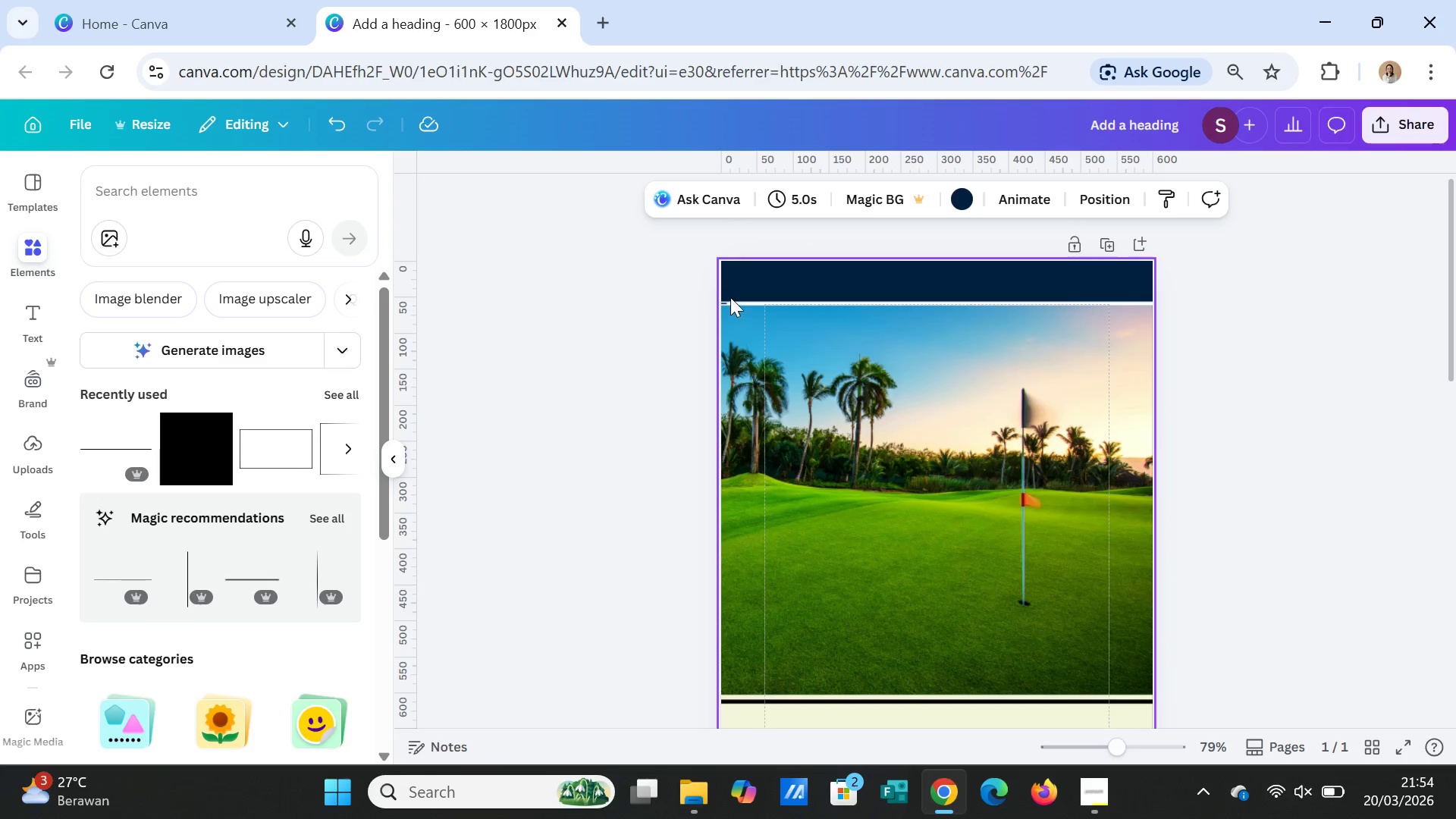 
left_click([730, 297])
 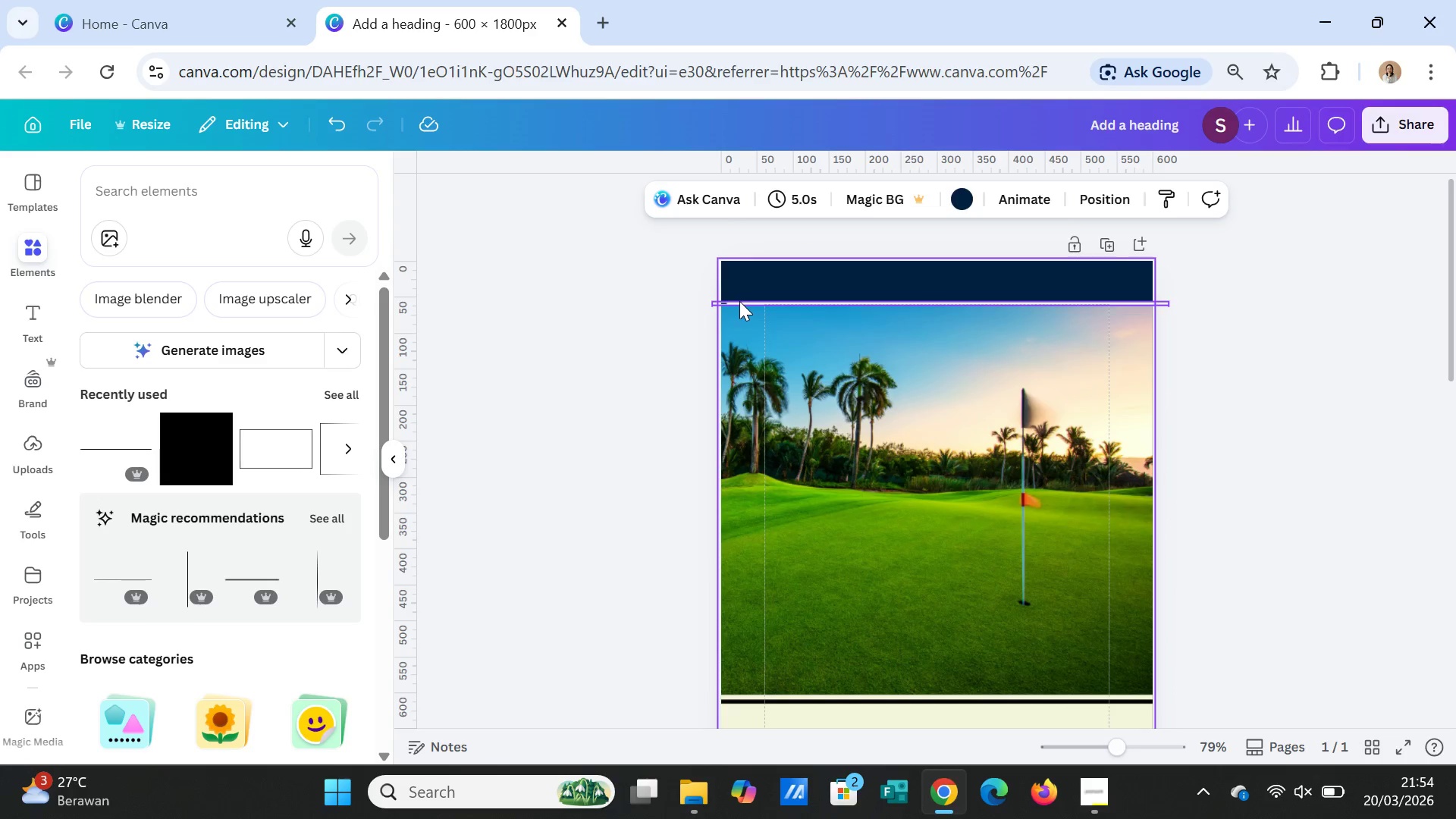 
left_click([739, 301])
 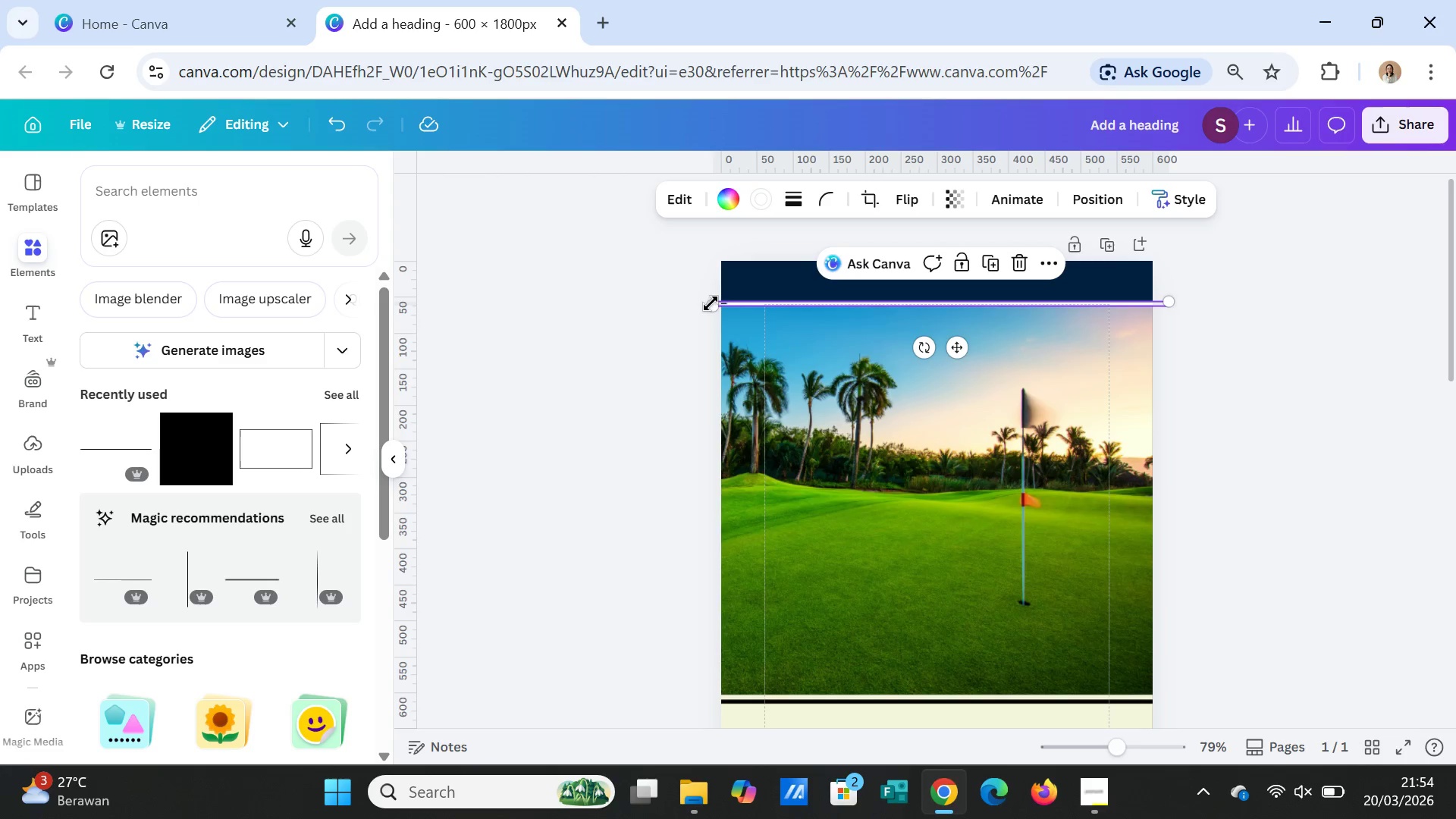 
left_click_drag(start_coordinate=[710, 304], to_coordinate=[704, 305])
 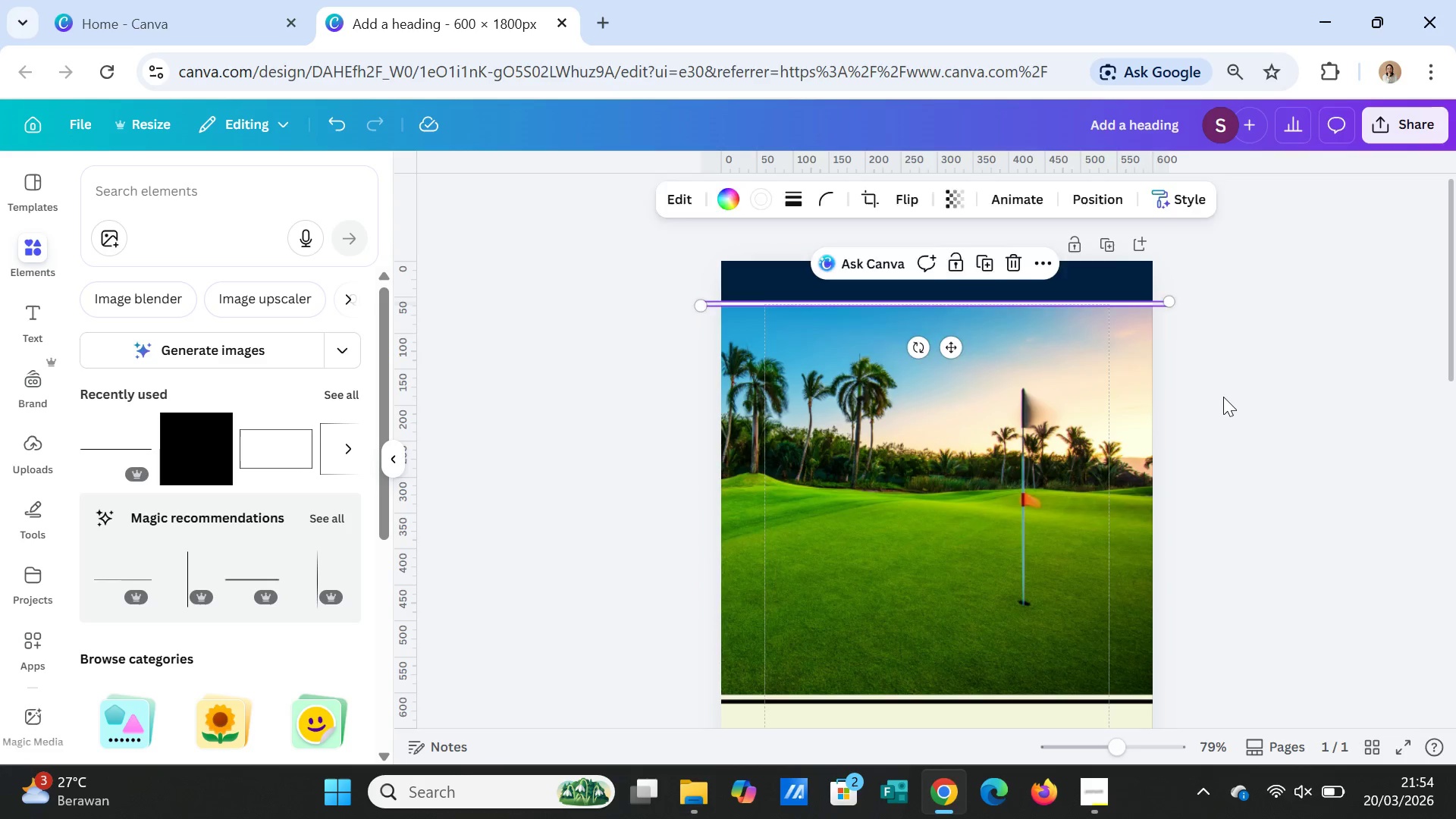 
left_click([1223, 397])
 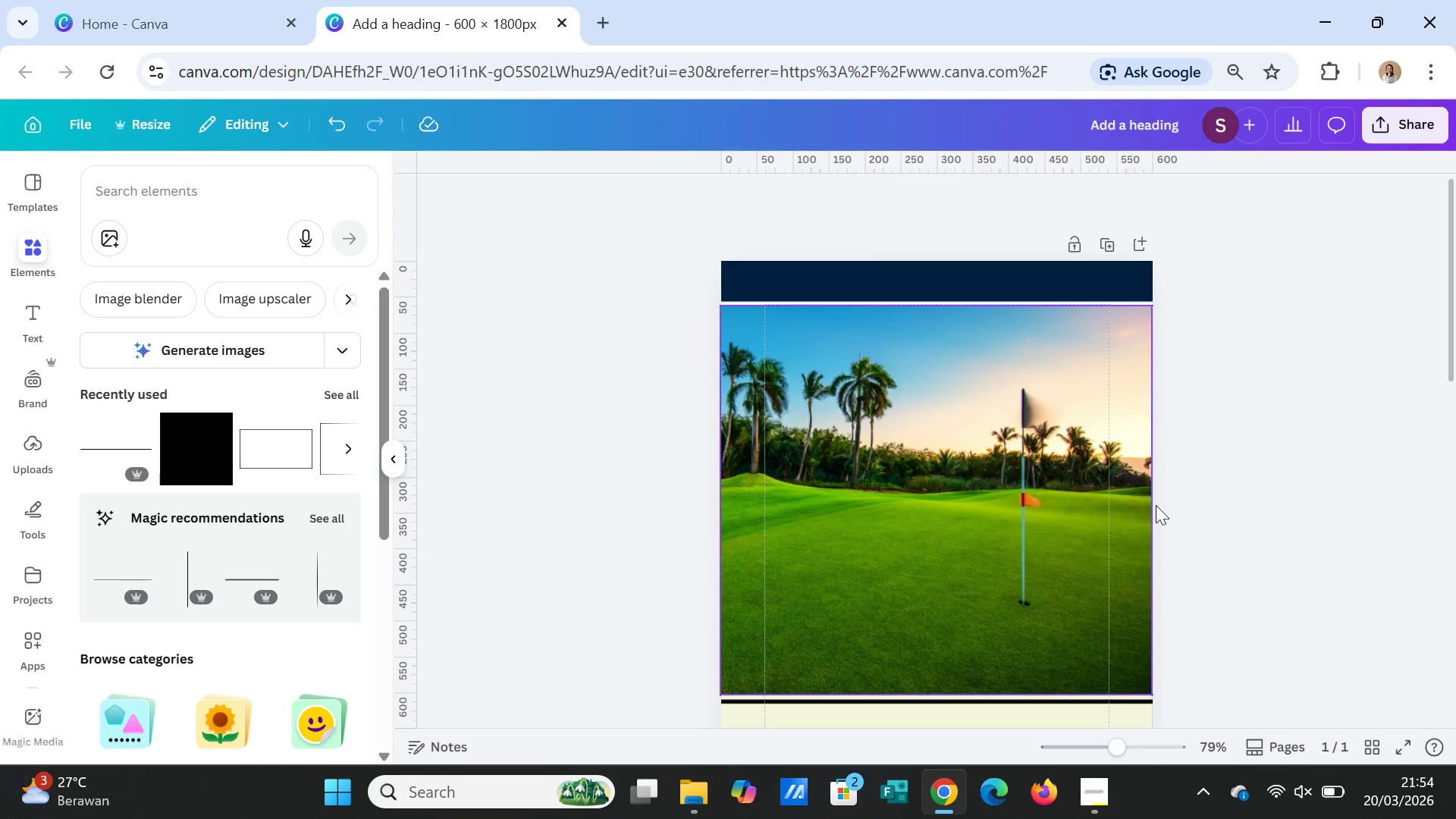 
scroll: coordinate [1204, 551], scroll_direction: down, amount: 2.0
 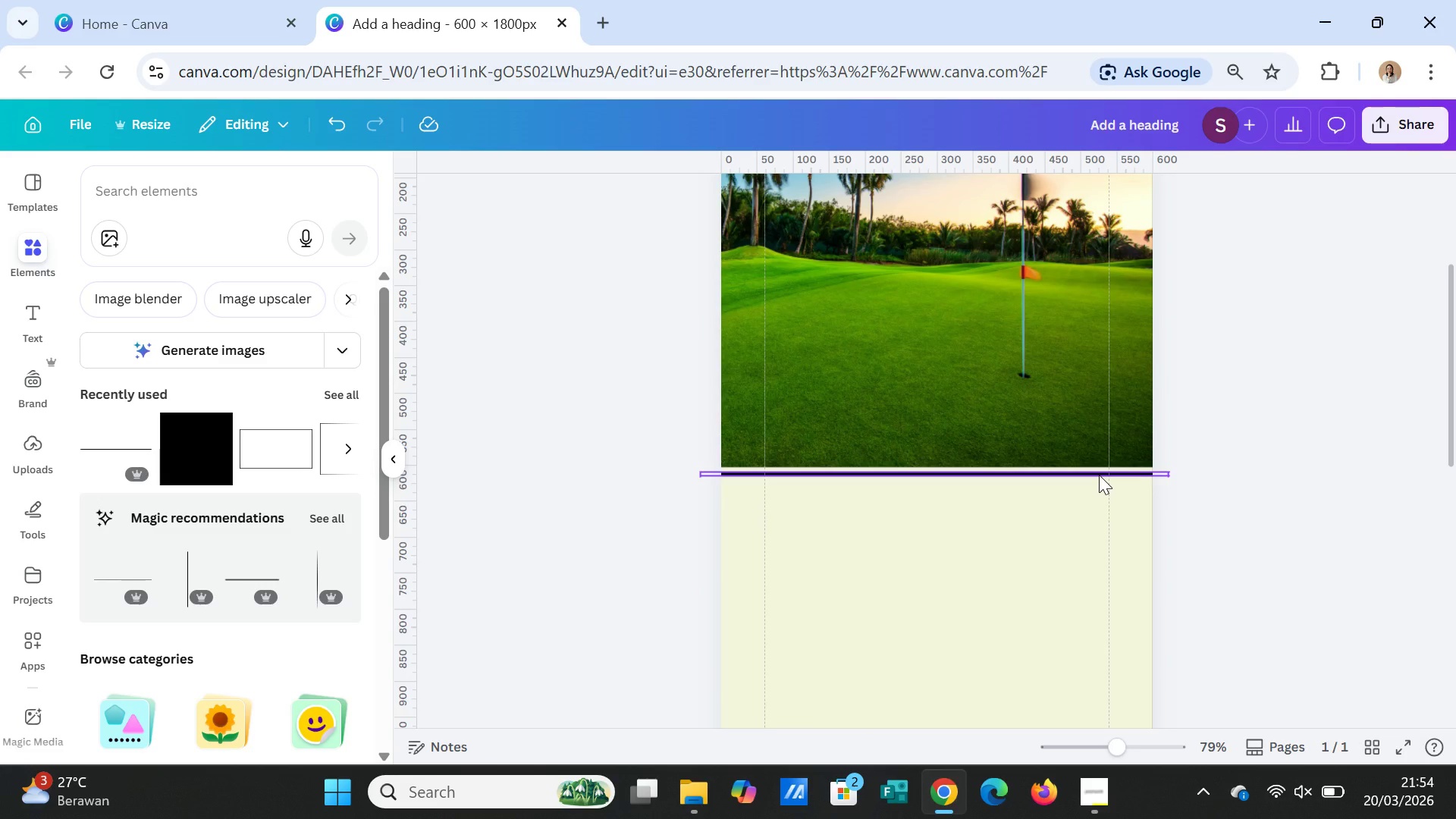 
left_click([1099, 475])
 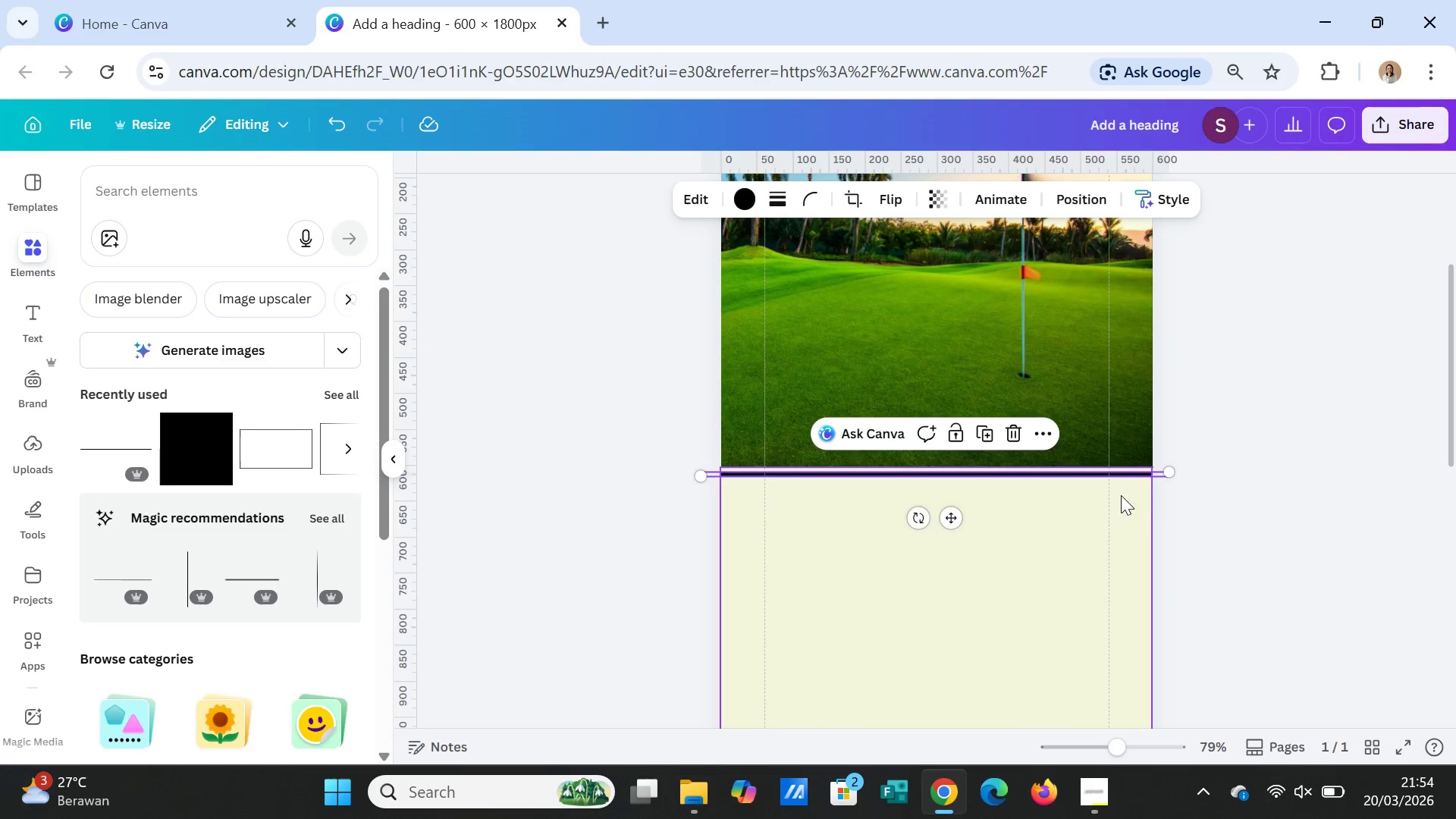 
scroll: coordinate [1156, 511], scroll_direction: up, amount: 2.0
 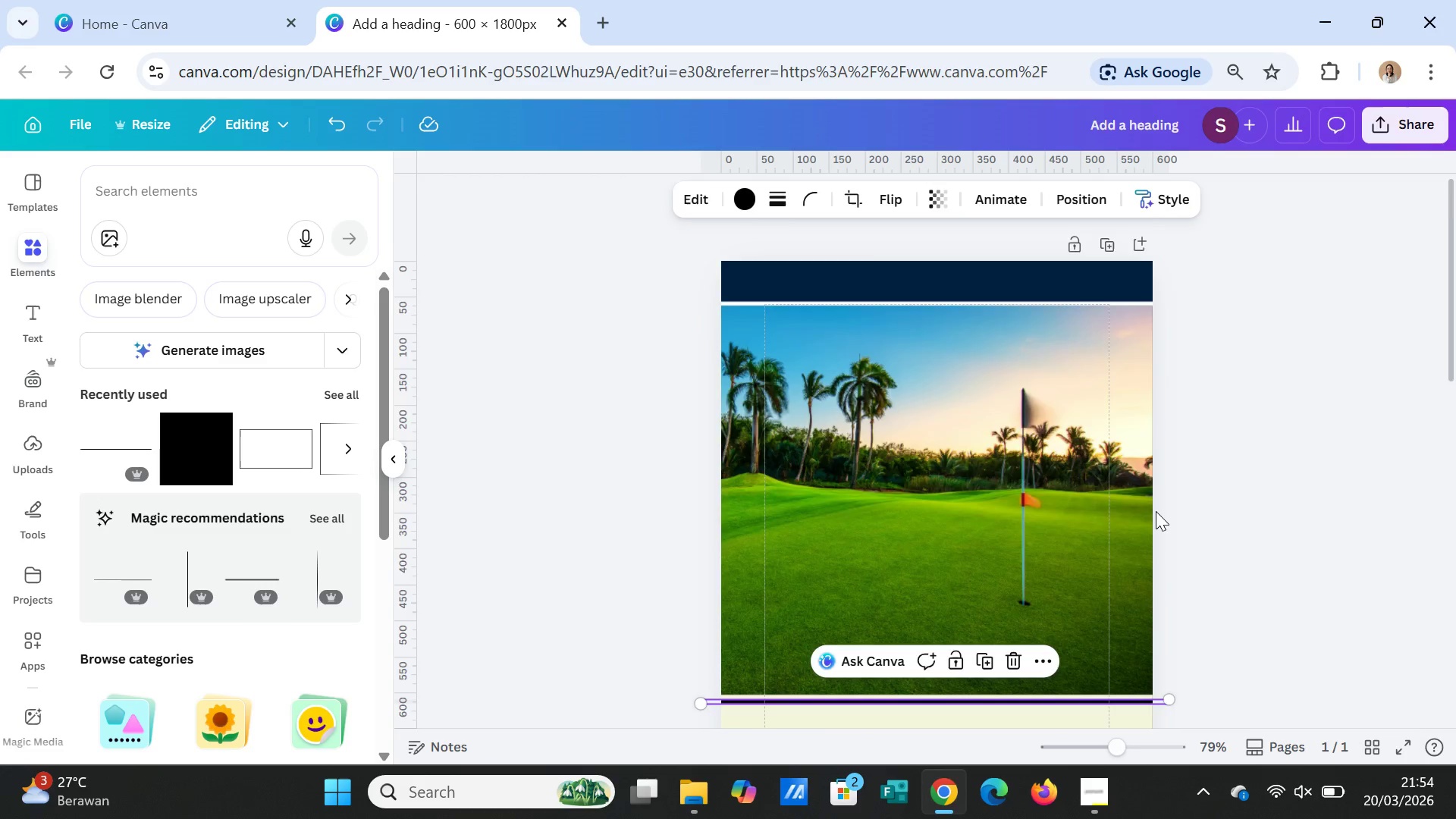 
scroll: coordinate [1156, 511], scroll_direction: down, amount: 1.0
 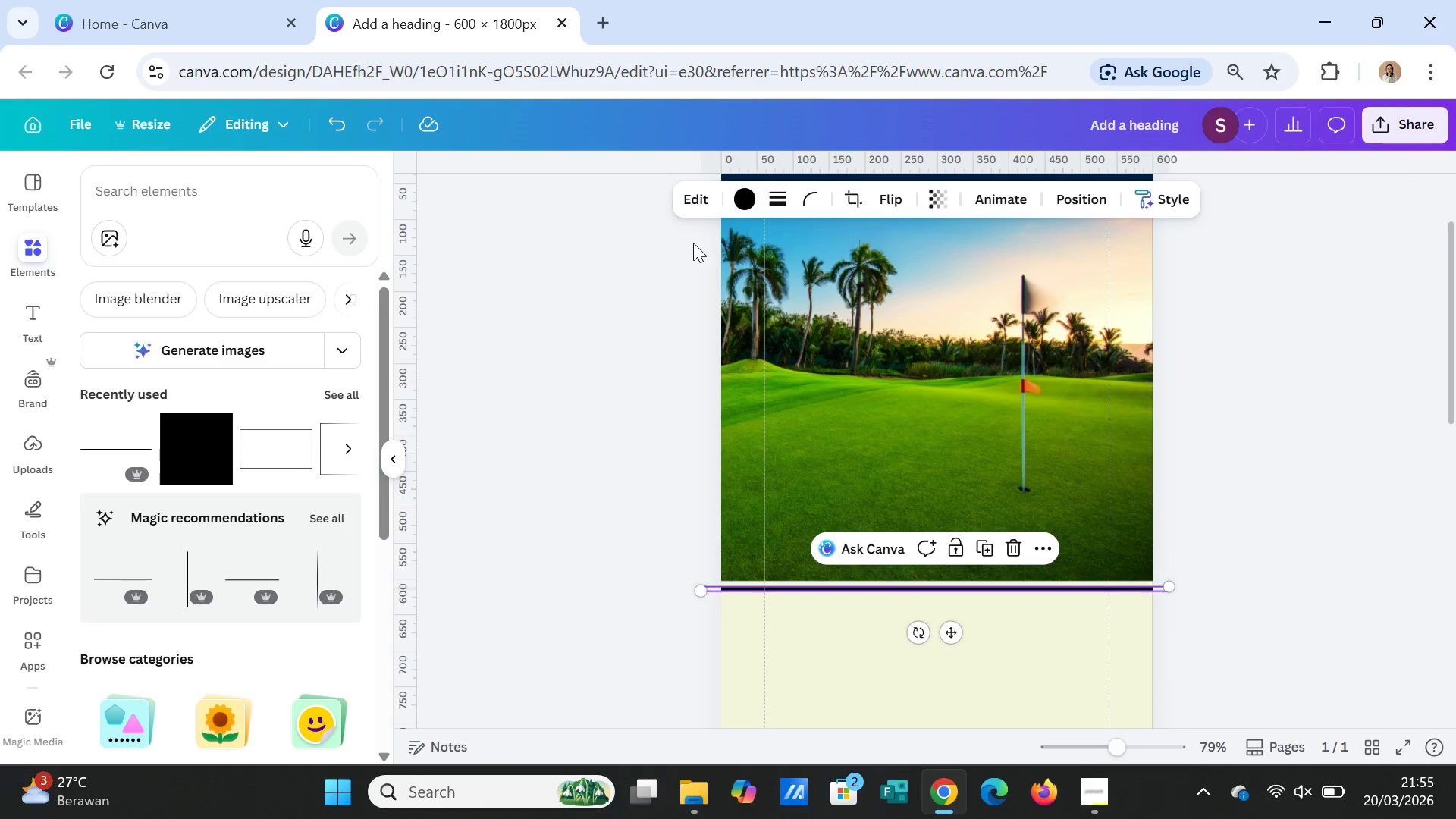 
left_click([775, 193])
 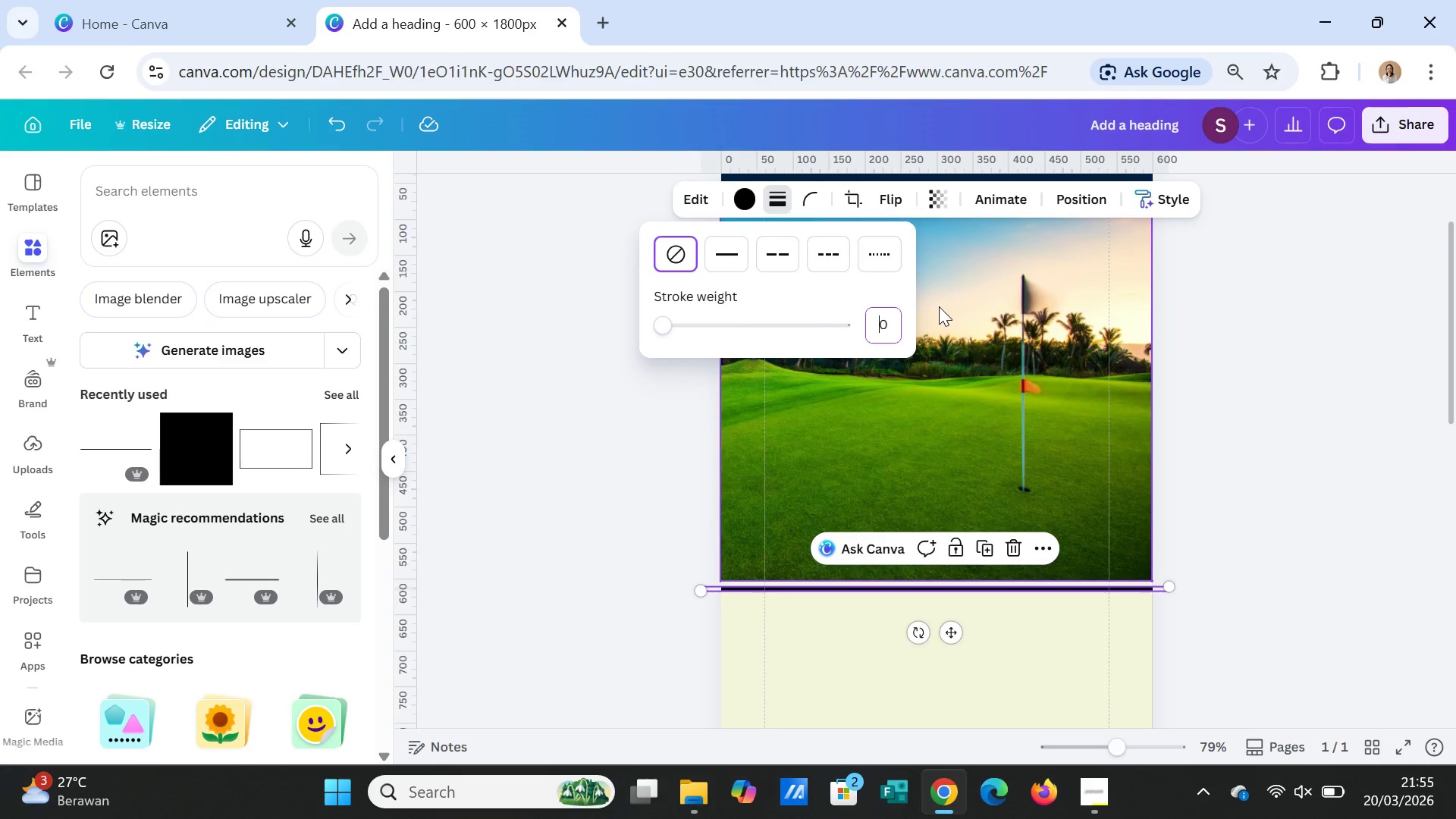 
left_click([740, 246])
 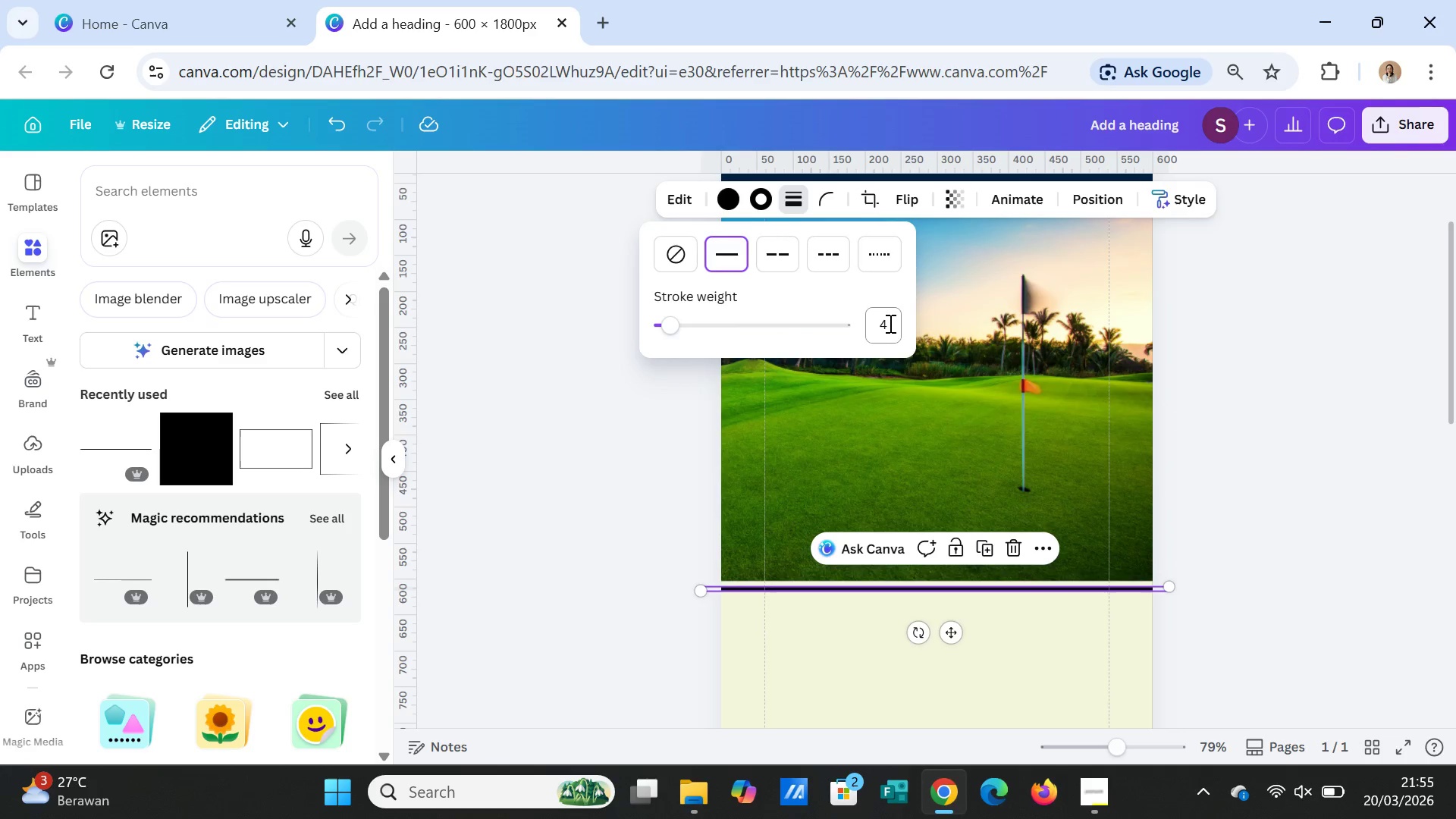 
left_click([889, 323])
 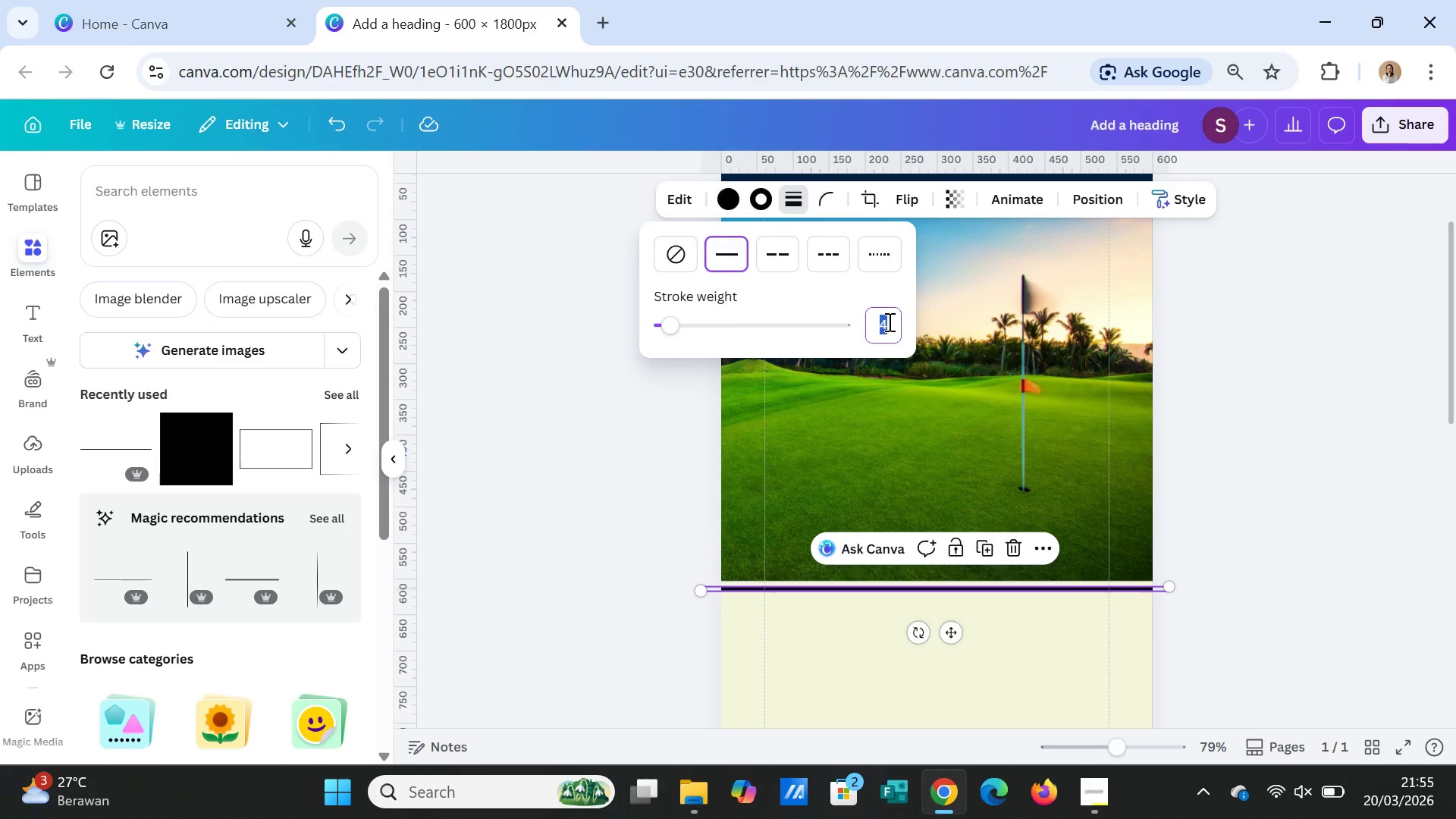 
key(2)
 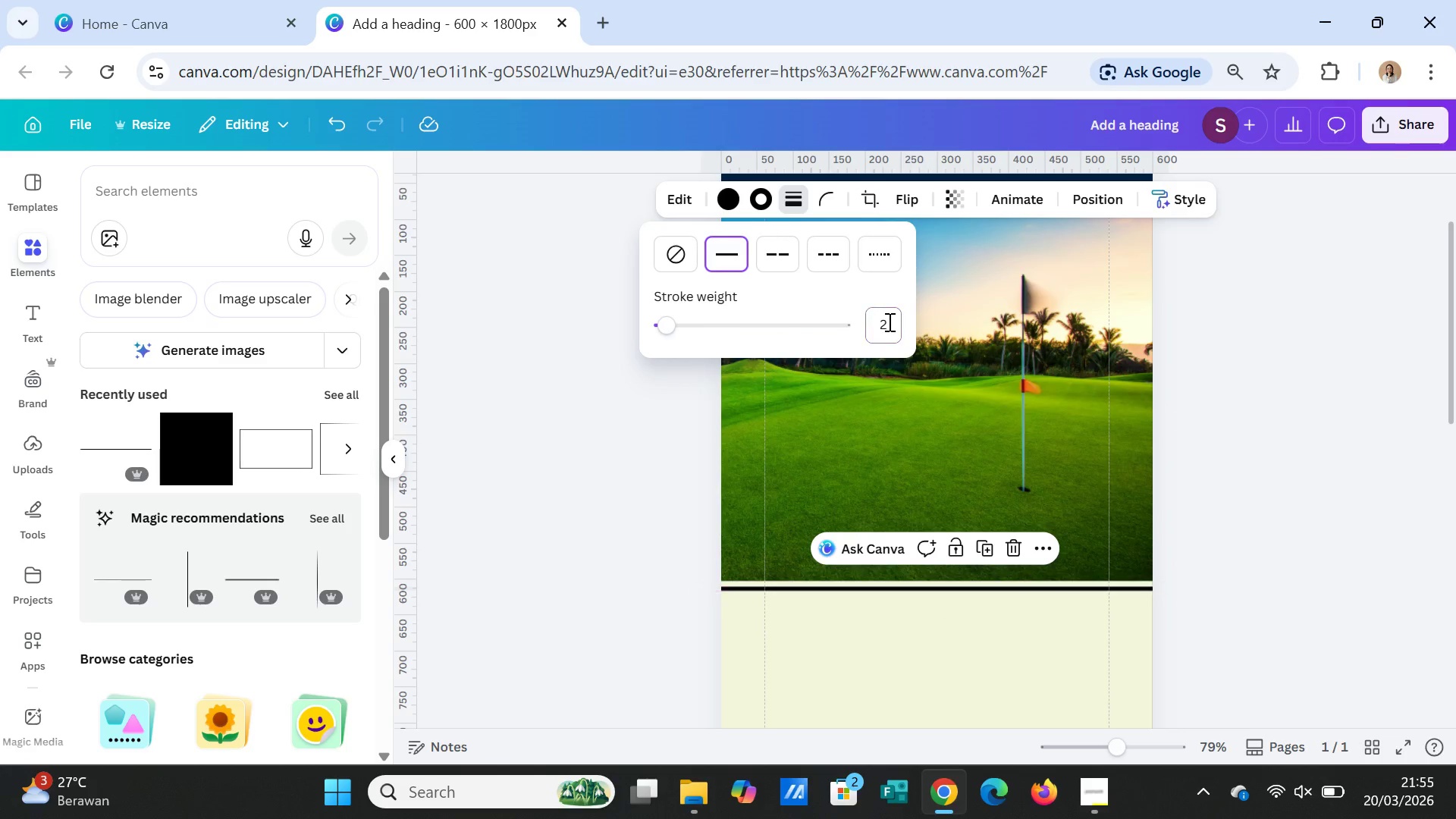 
key(Enter)
 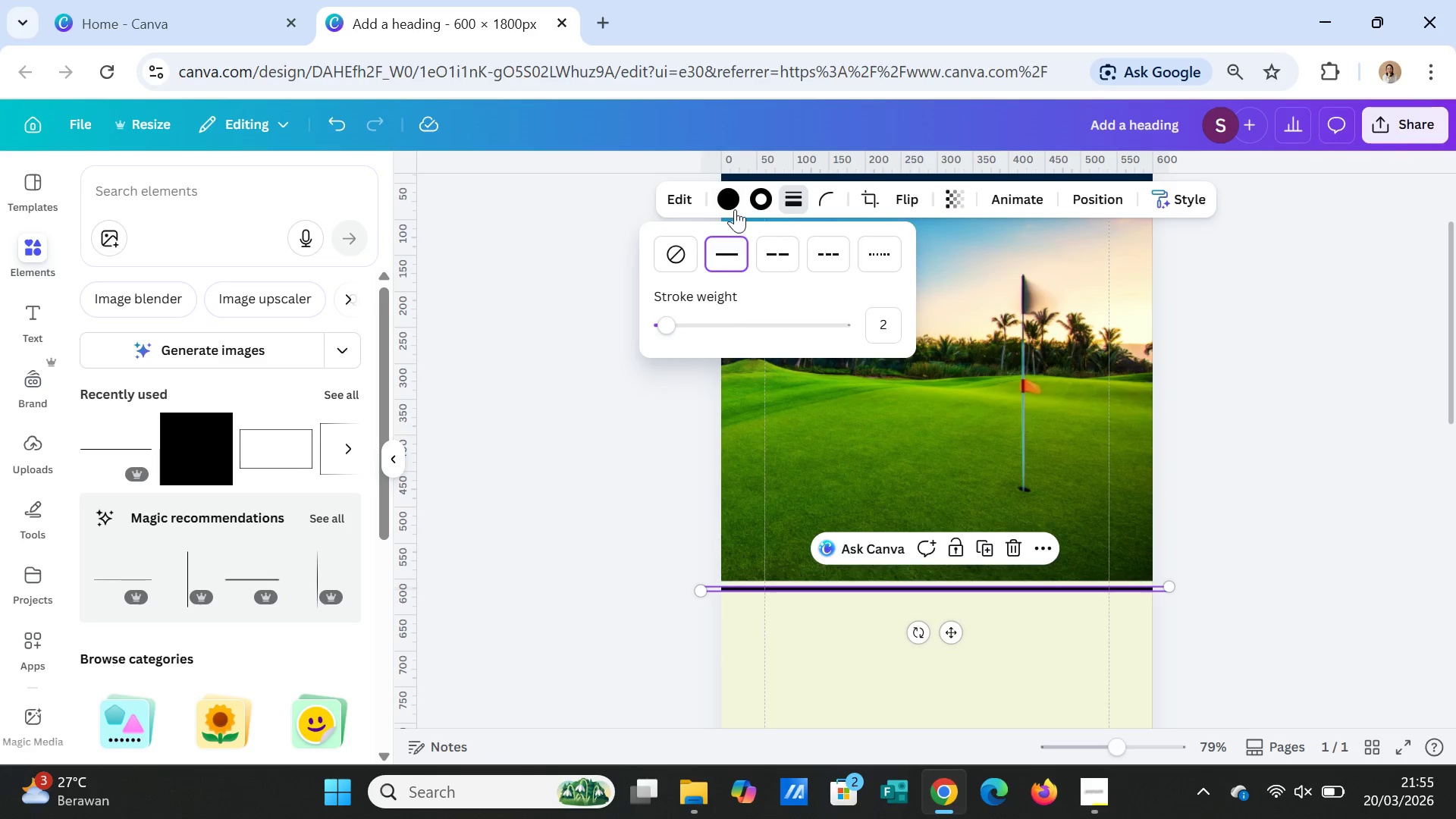 
left_click([726, 193])
 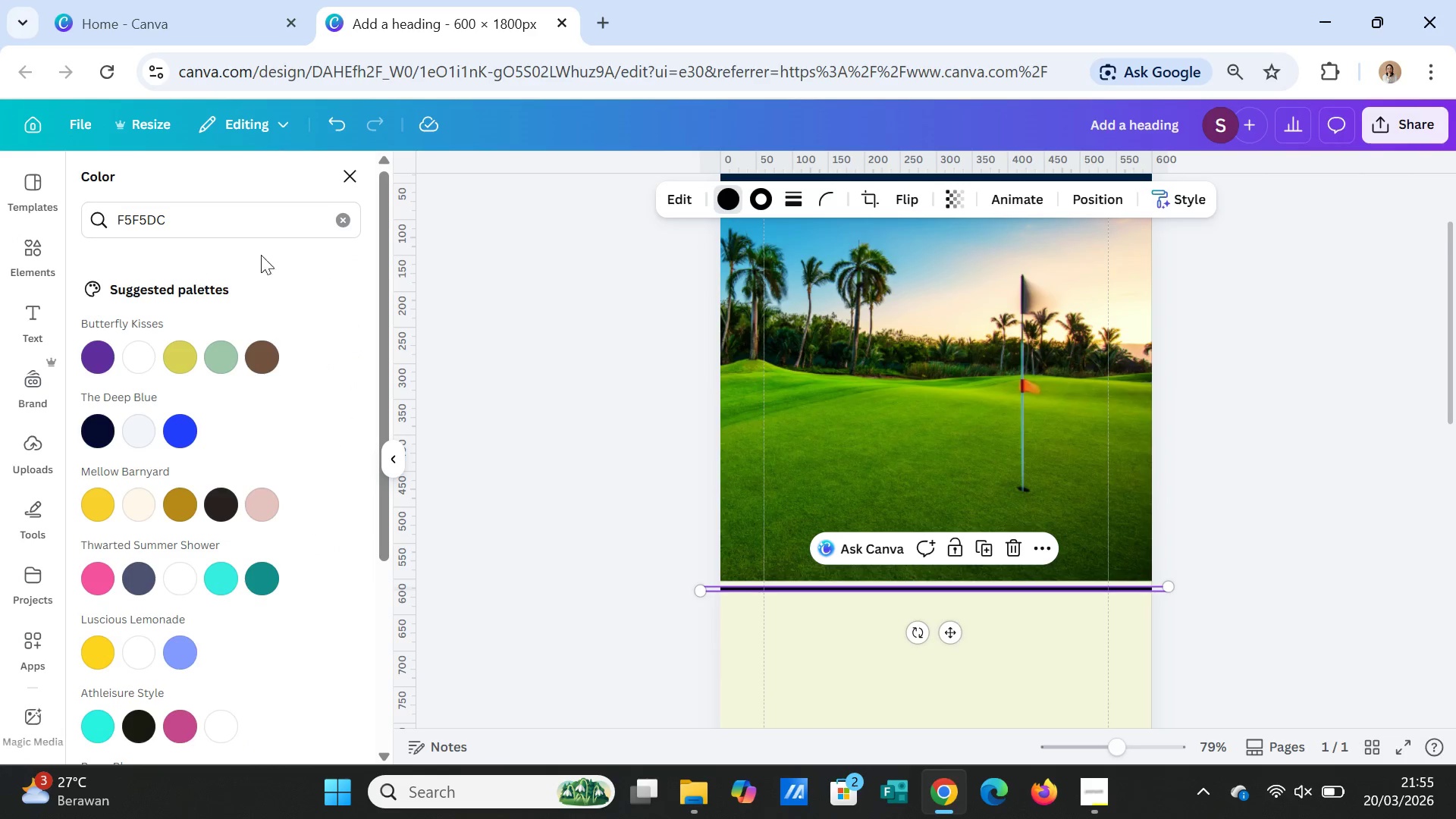 
mouse_move([328, 234])
 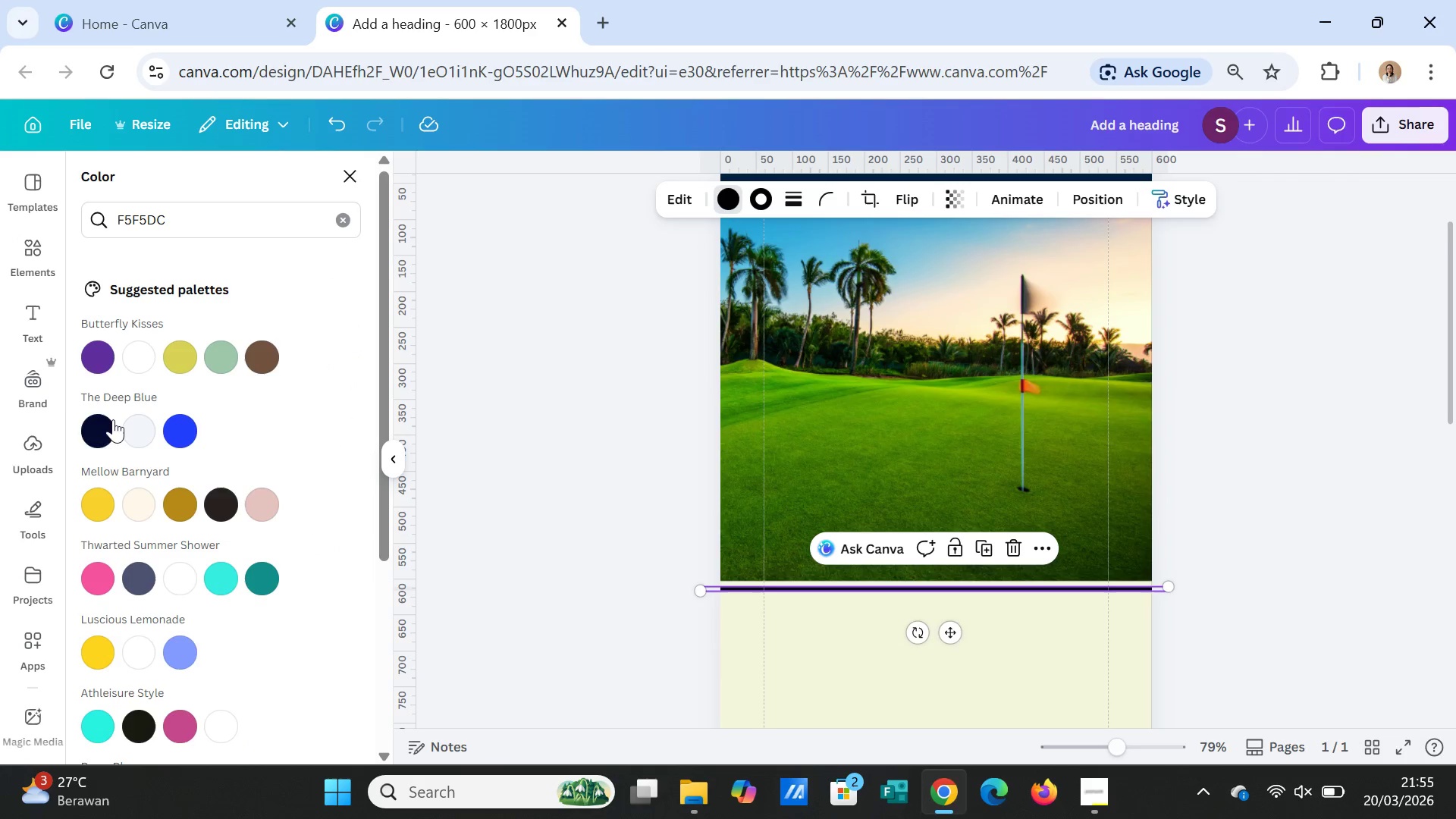 
mouse_move([121, 406])
 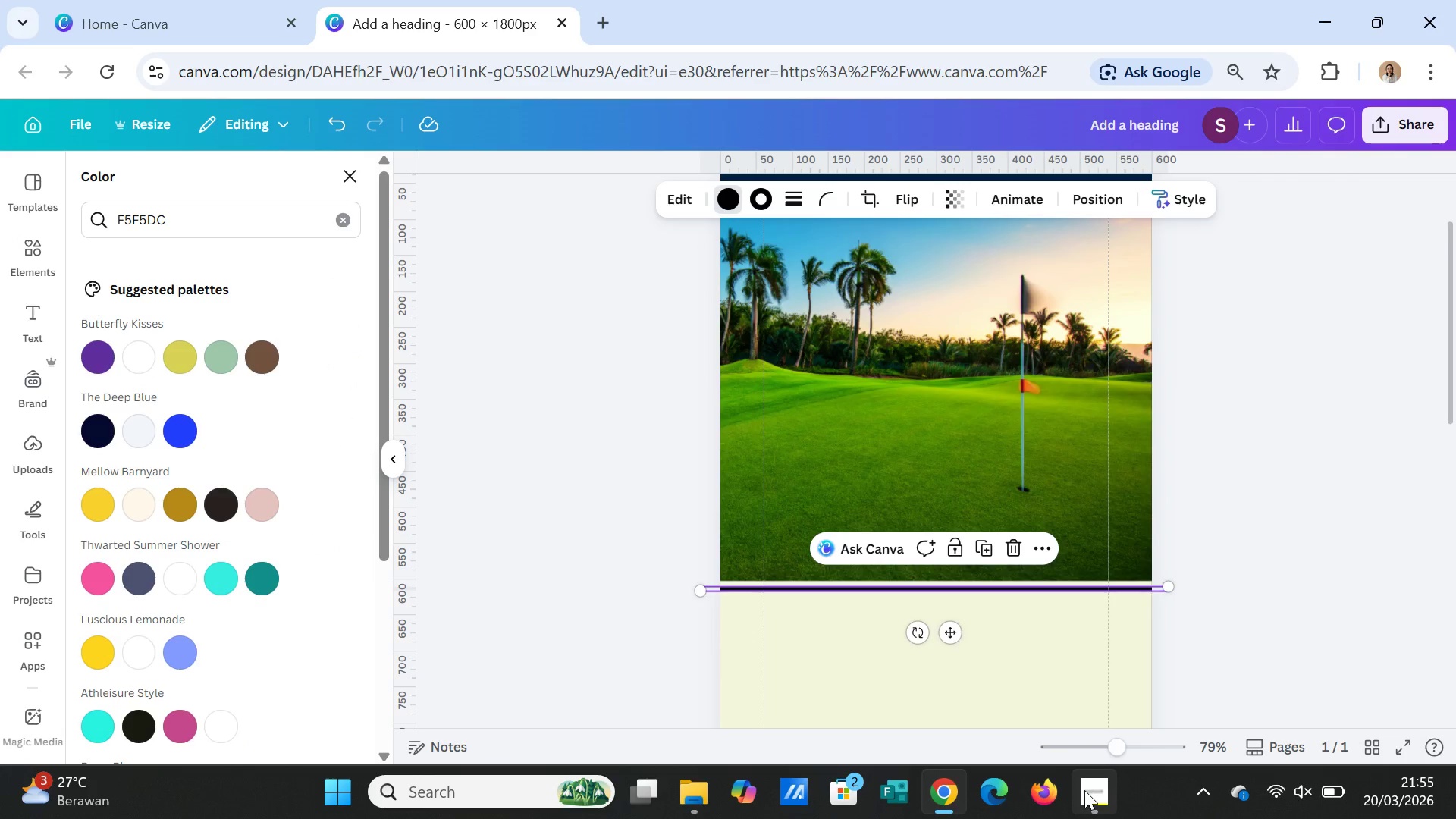 
left_click([1106, 694])